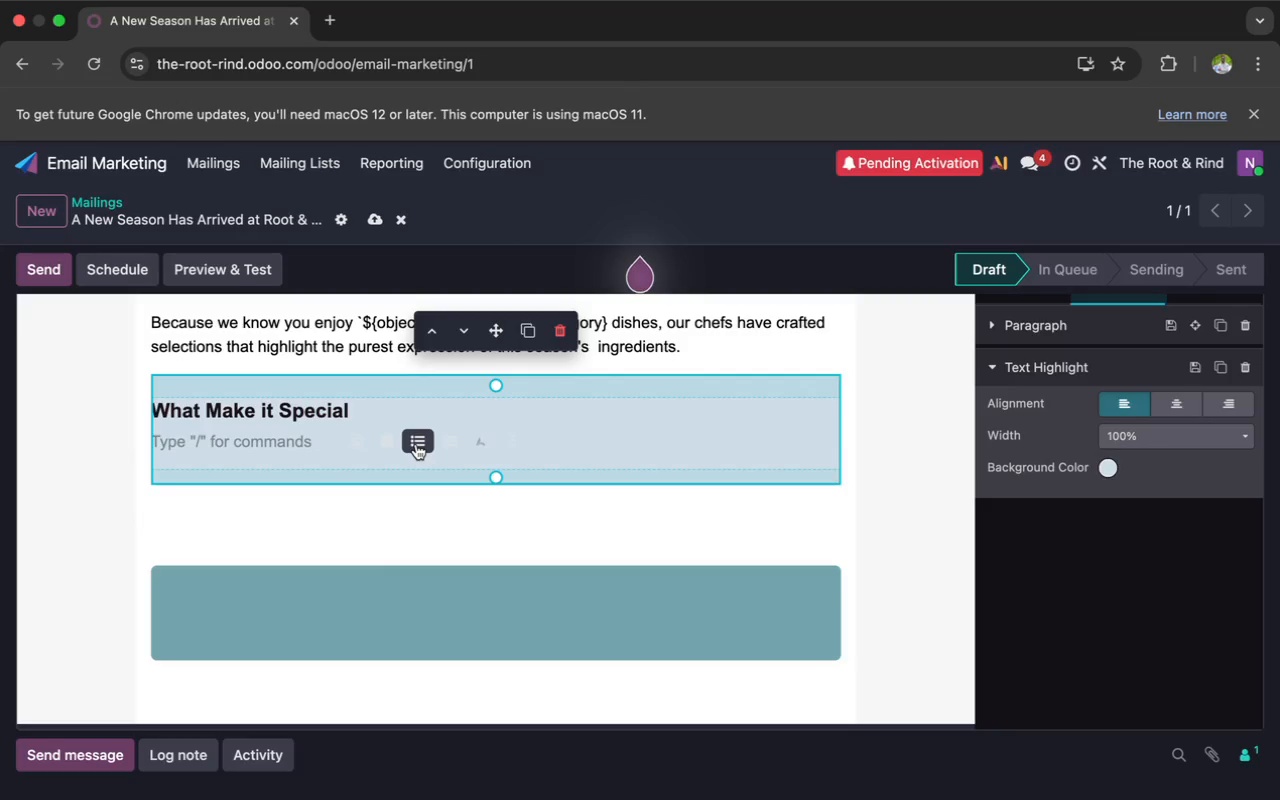 
left_click([416, 444])
 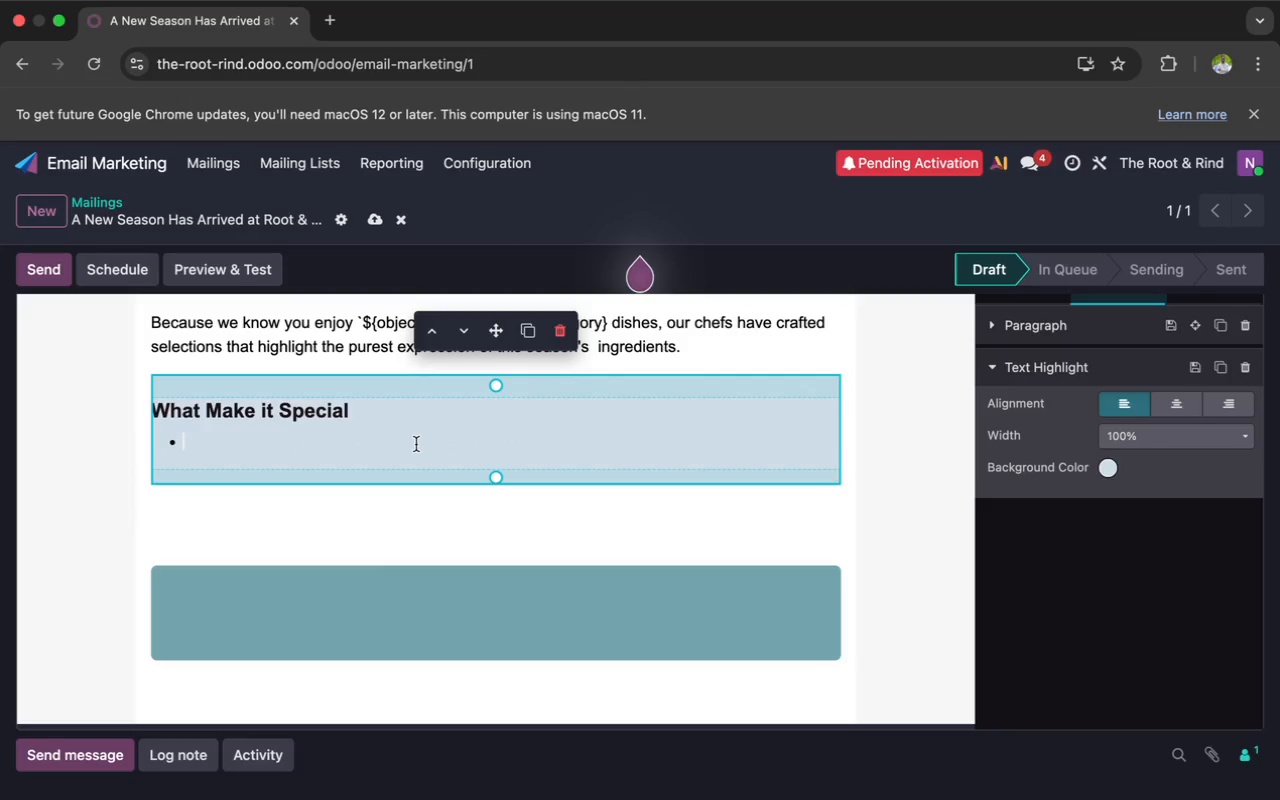 
key(Shift+F)
 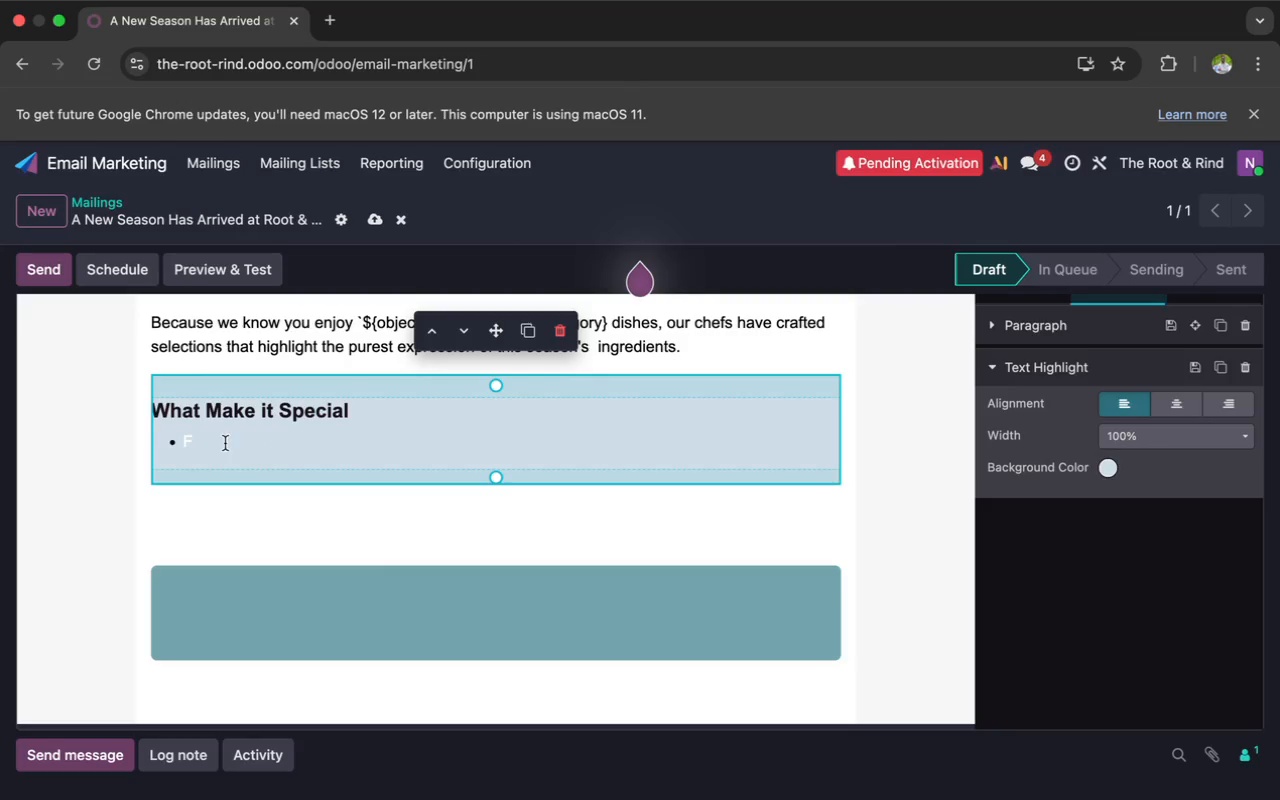 
wait(6.71)
 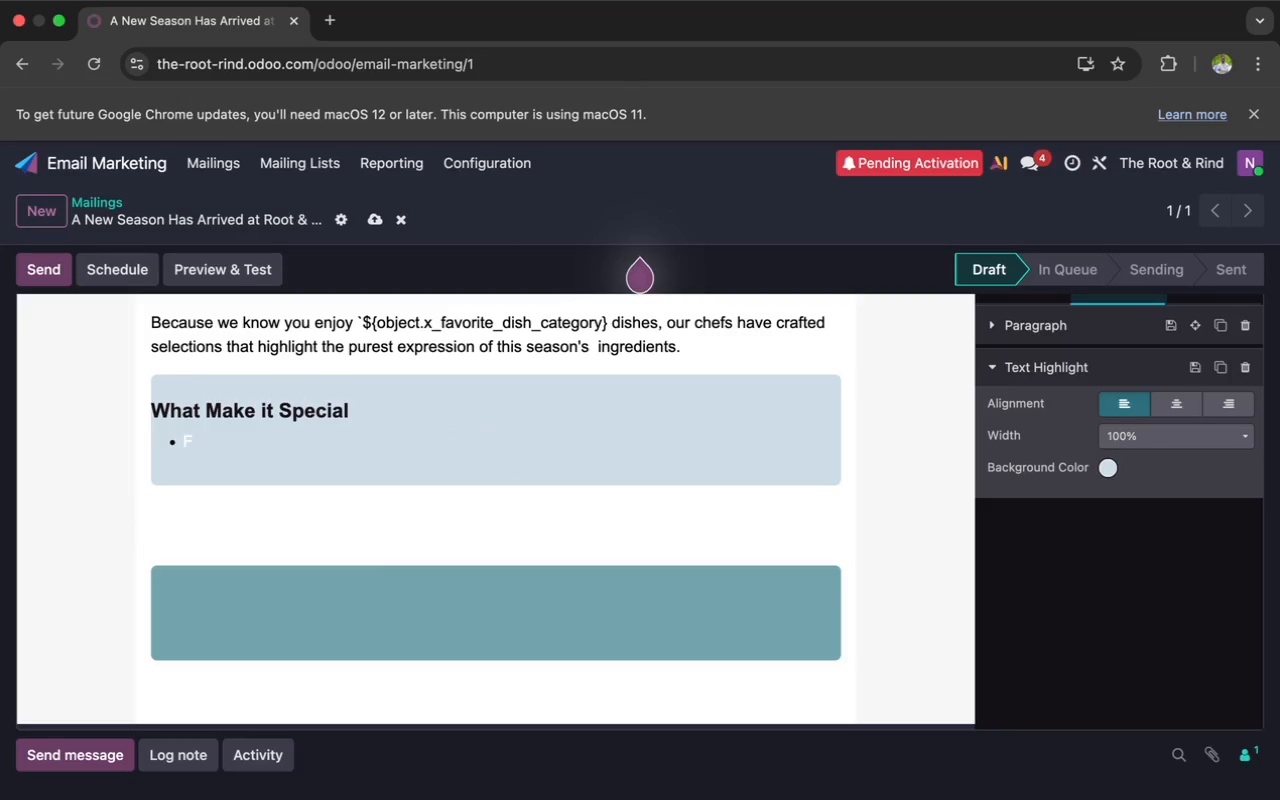 
double_click([187, 442])
 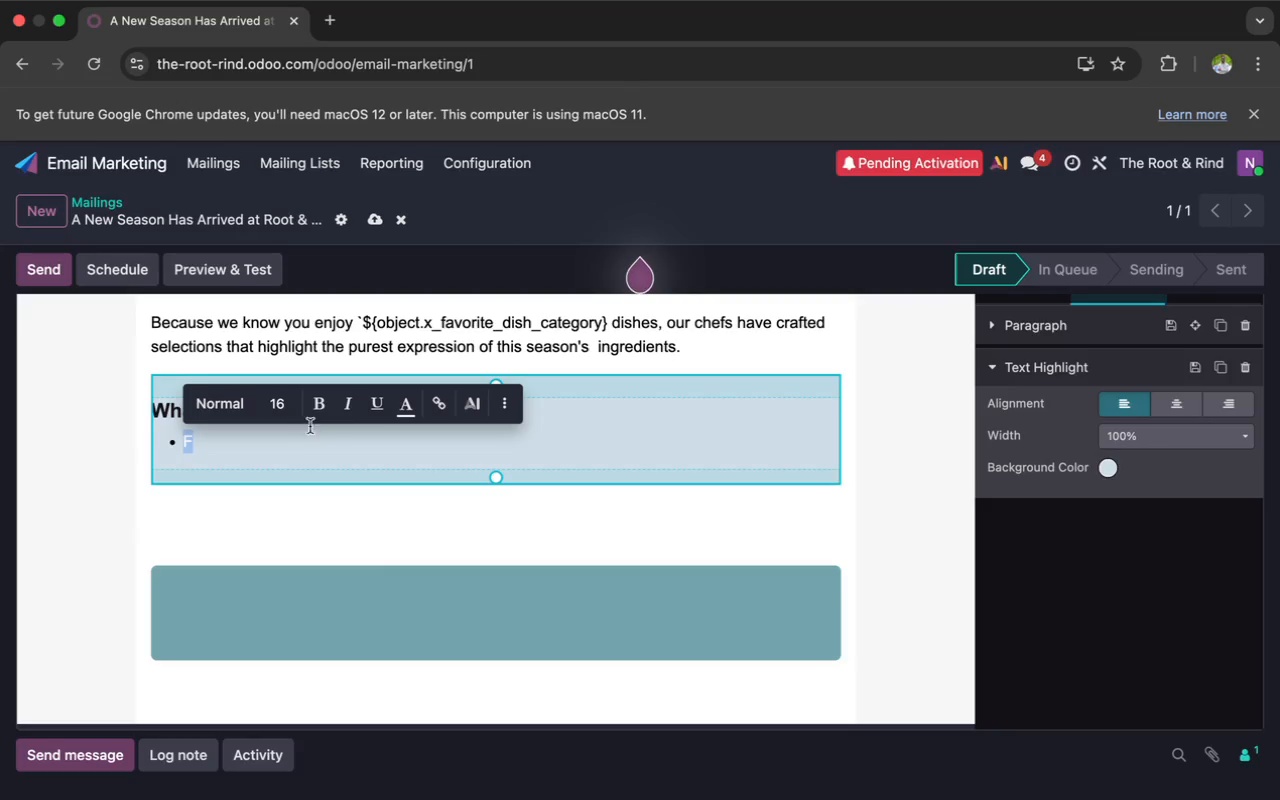 
left_click([406, 415])
 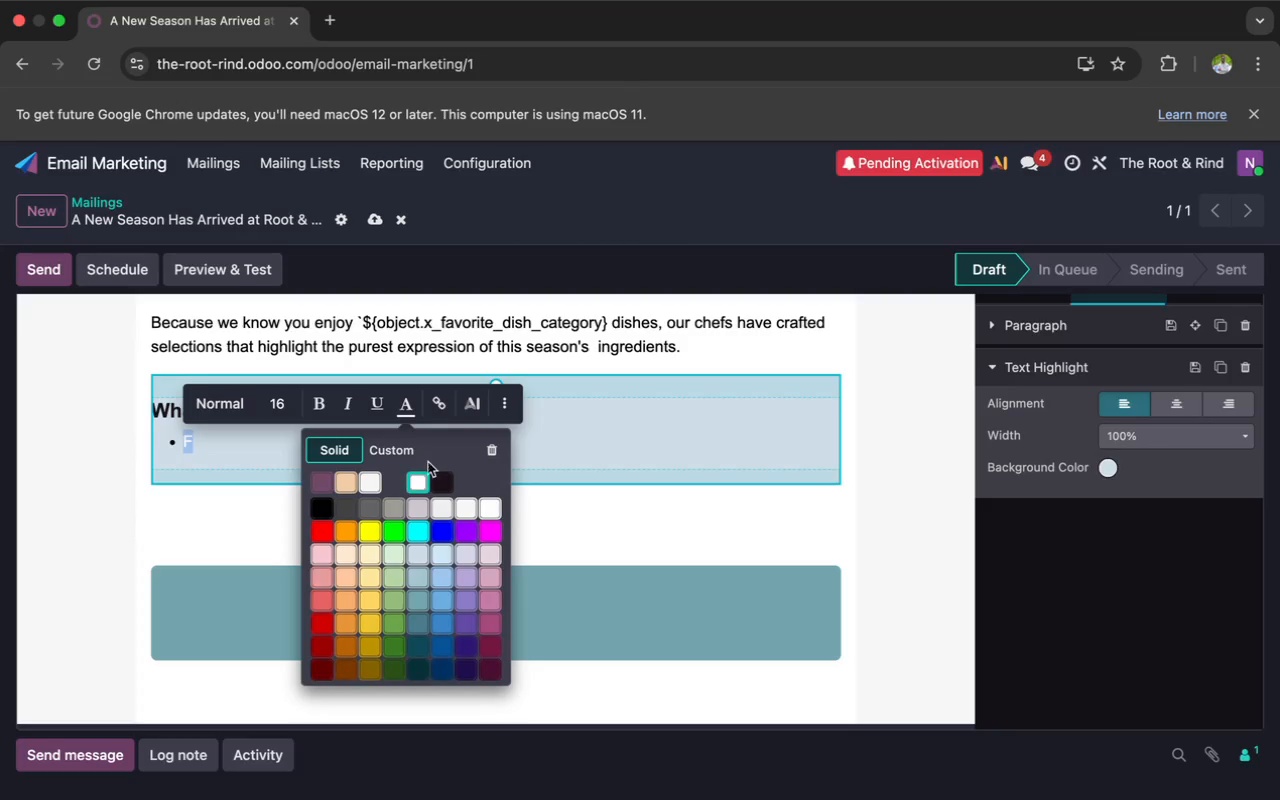 
left_click([435, 475])
 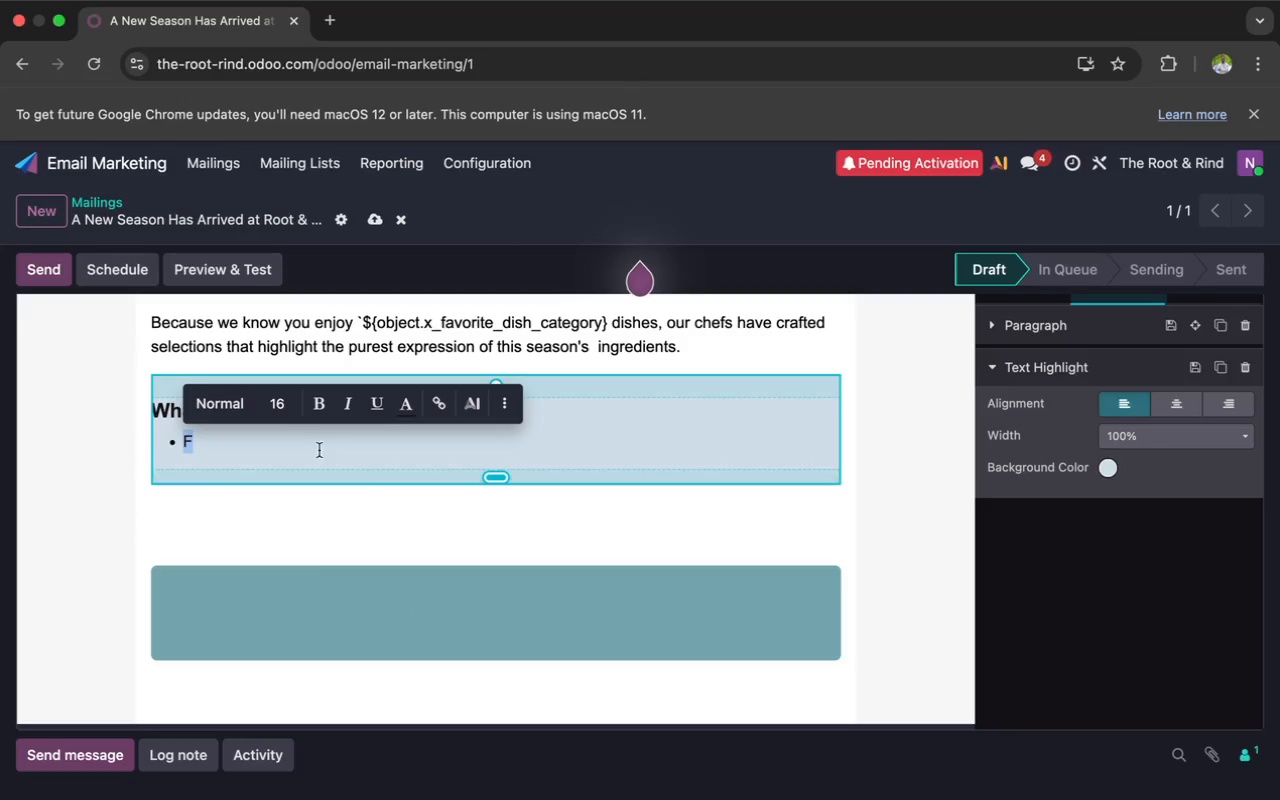 
left_click([256, 443])
 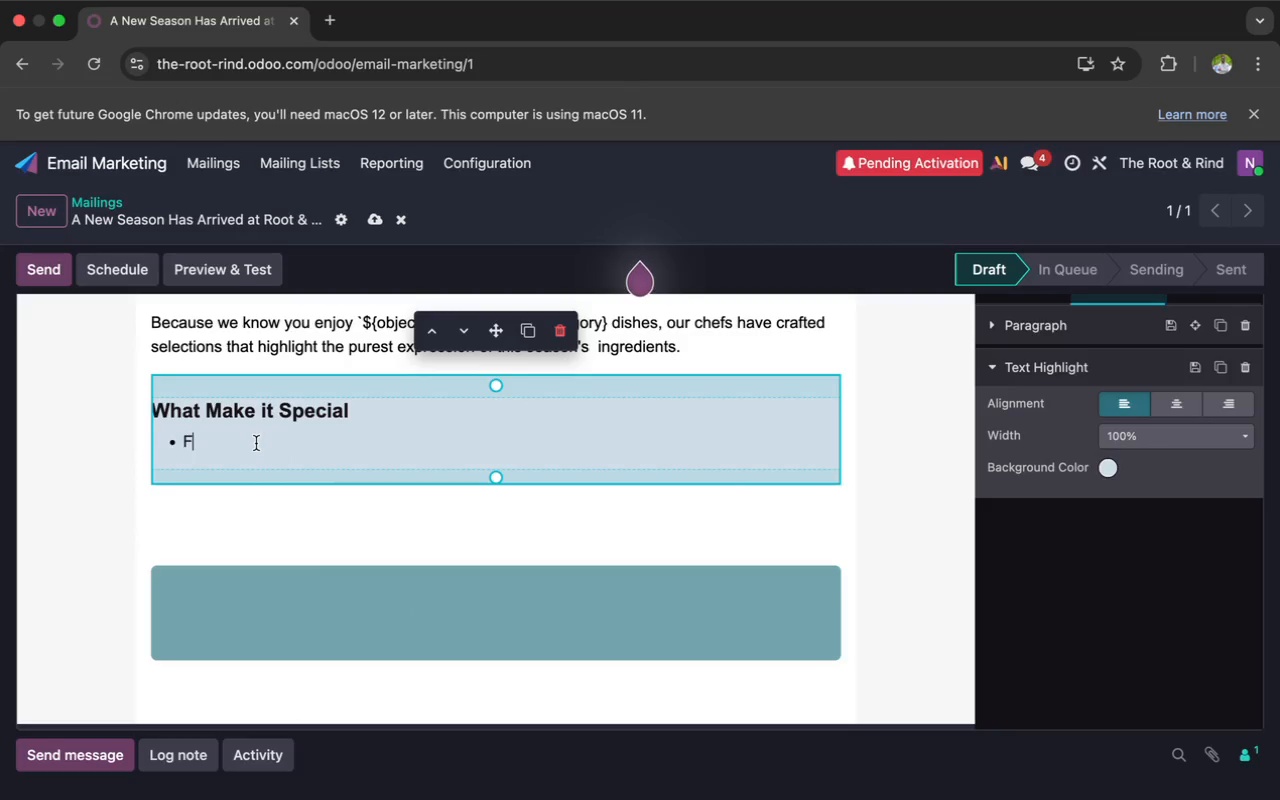 
type(armto )
 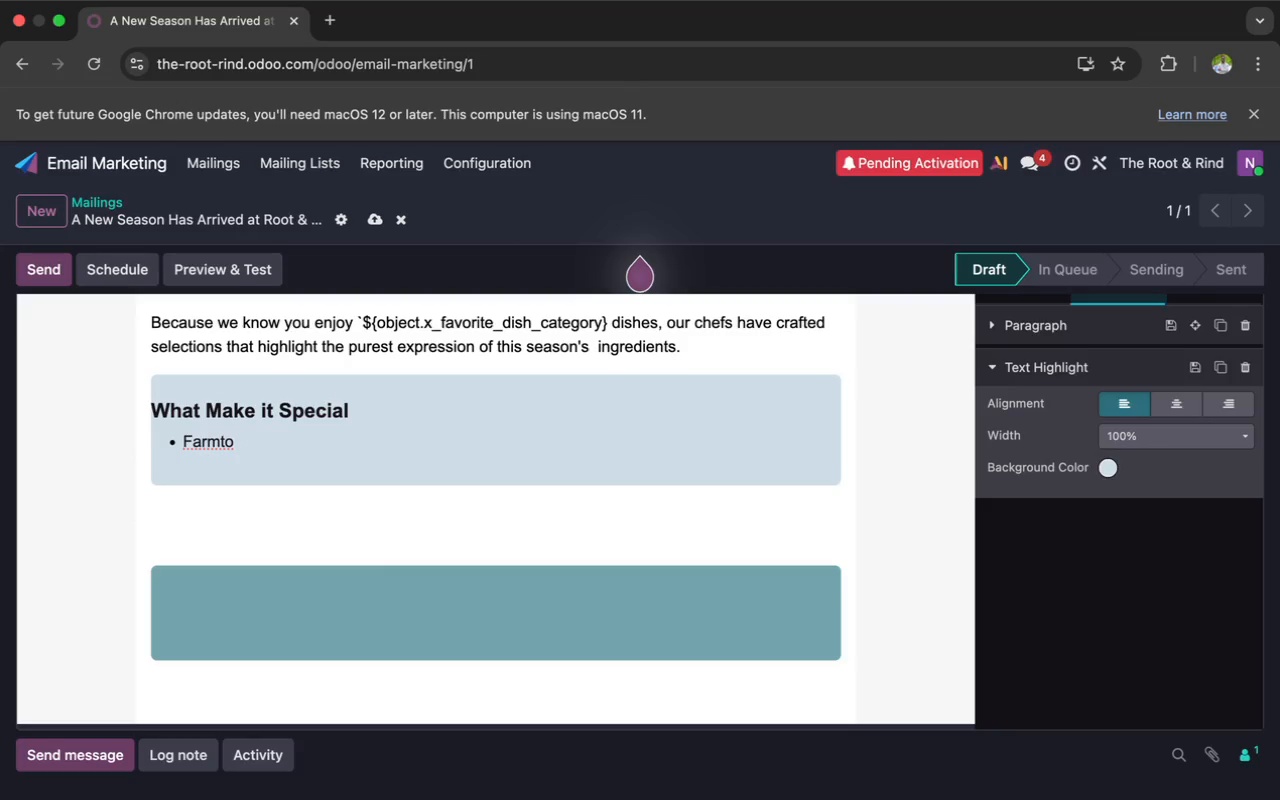 
key(ArrowLeft)
 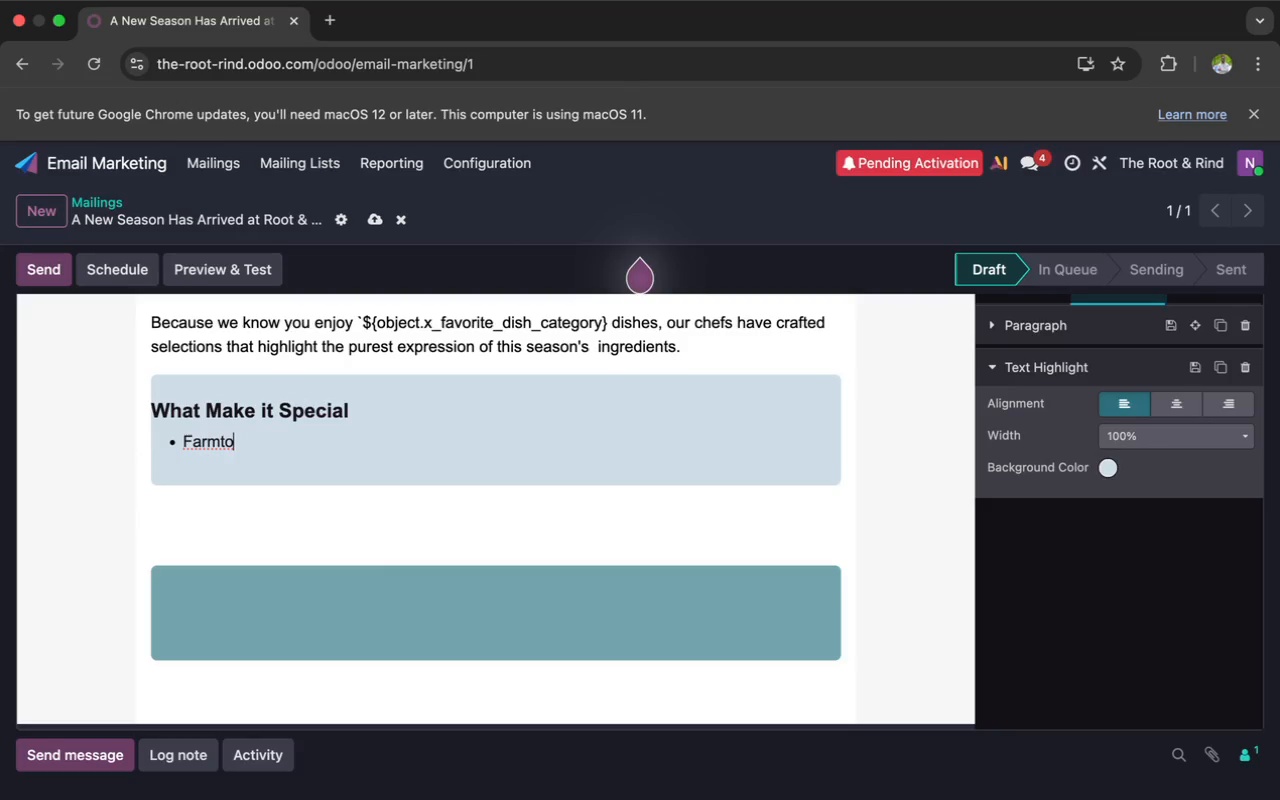 
key(ArrowLeft)
 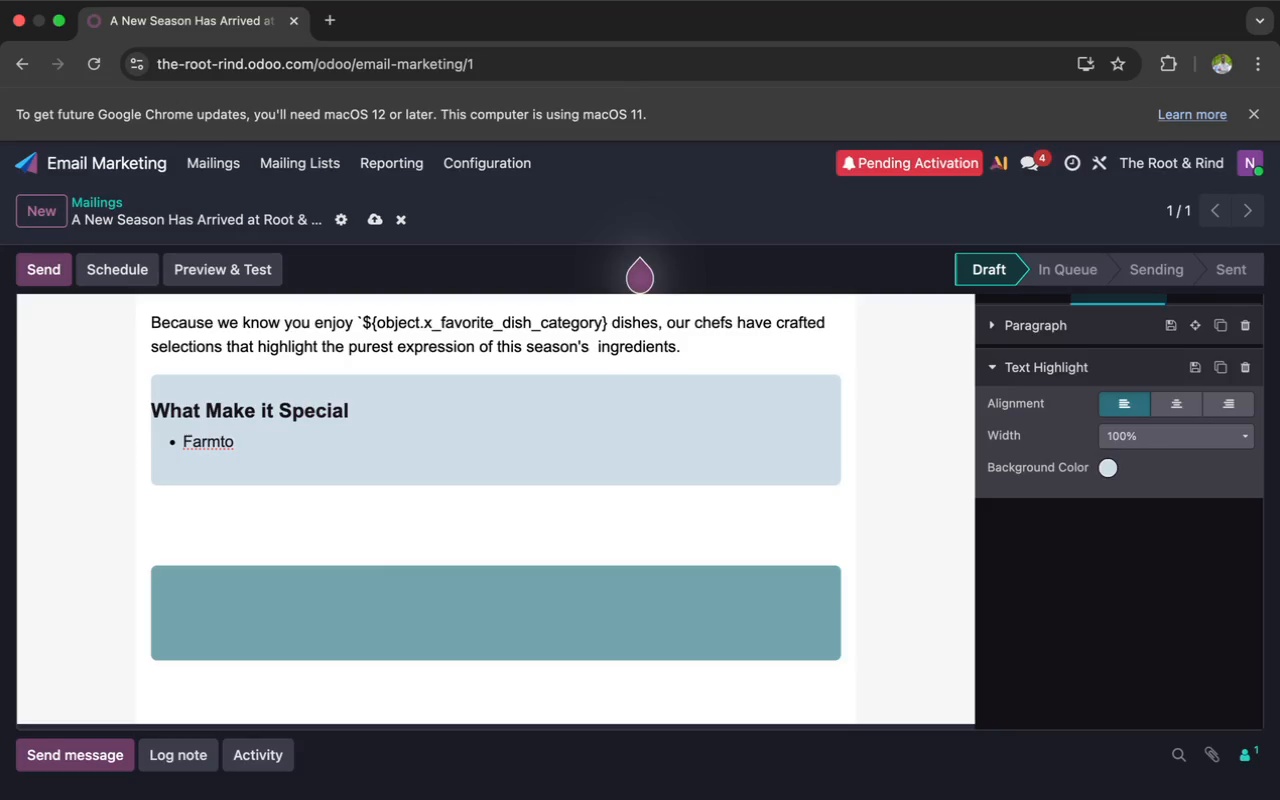 
key(ArrowLeft)
 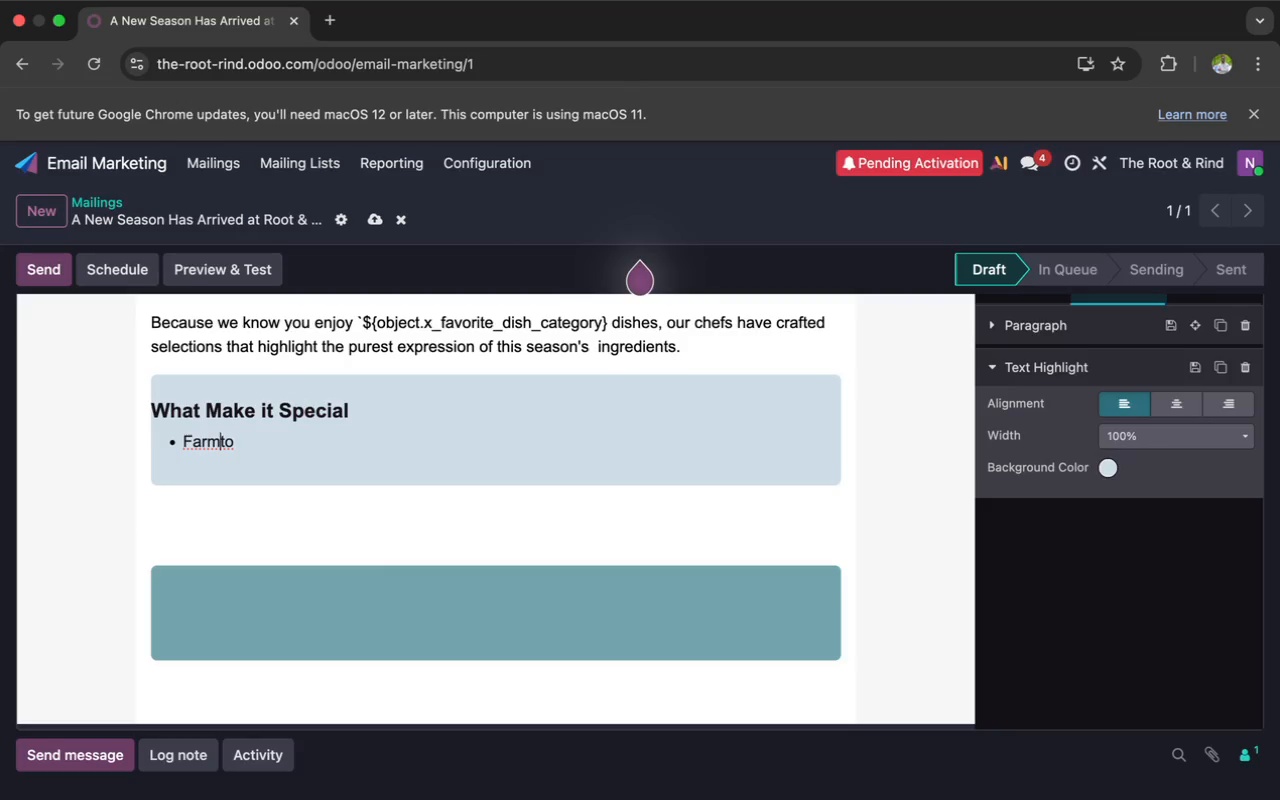 
key(Space)
 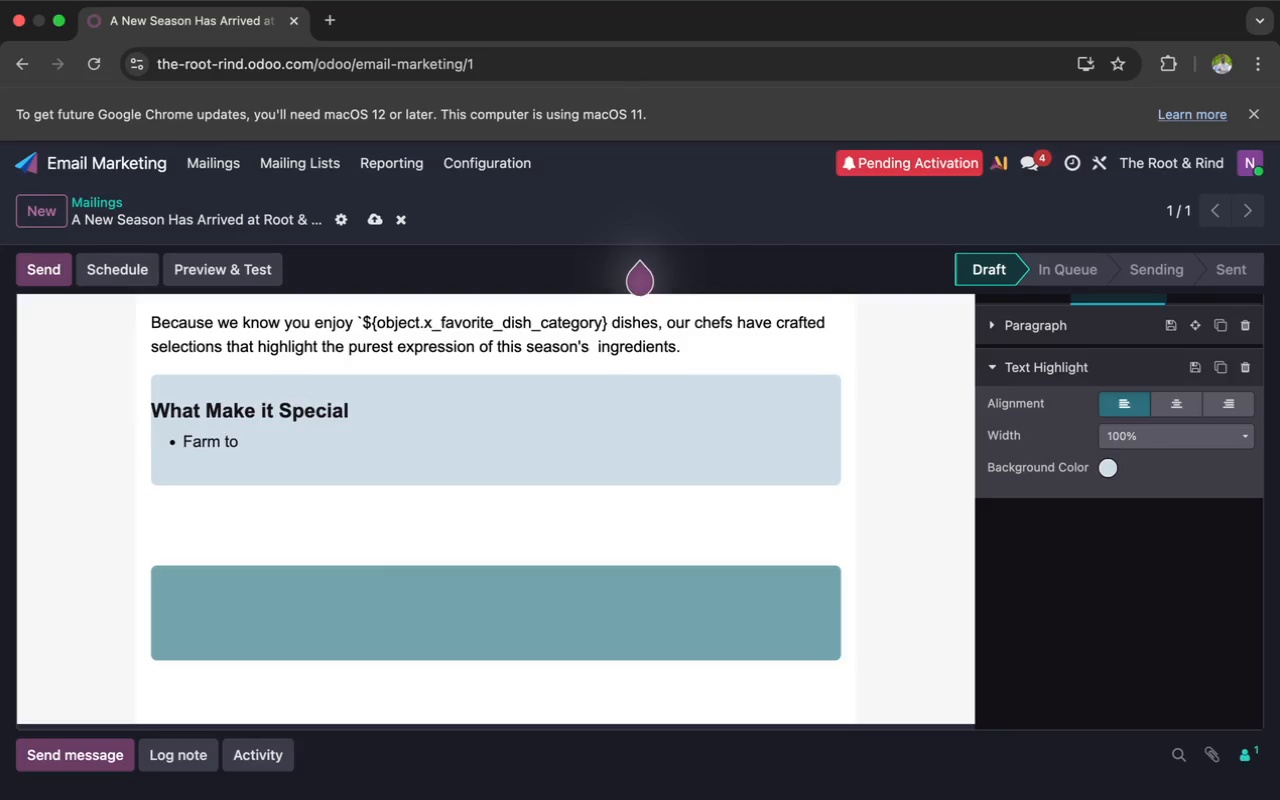 
key(ArrowRight)
 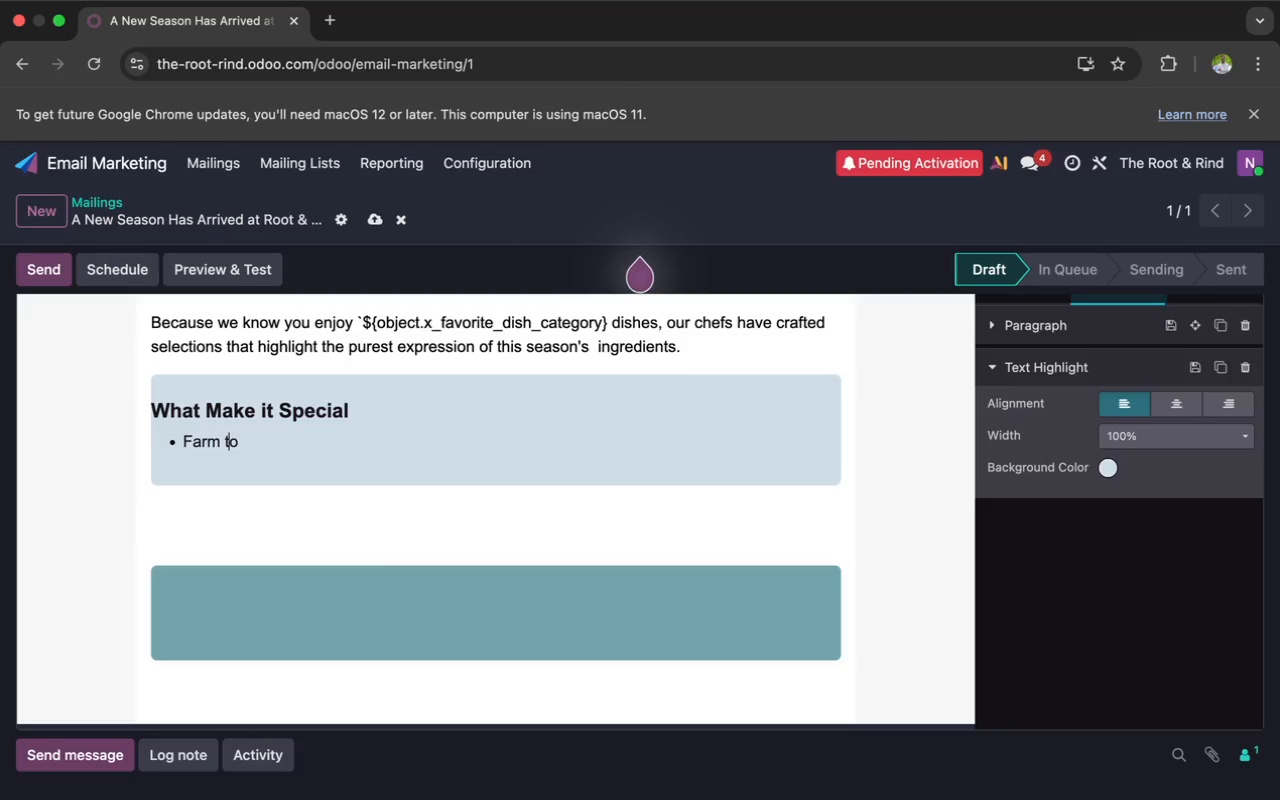 
key(ArrowRight)
 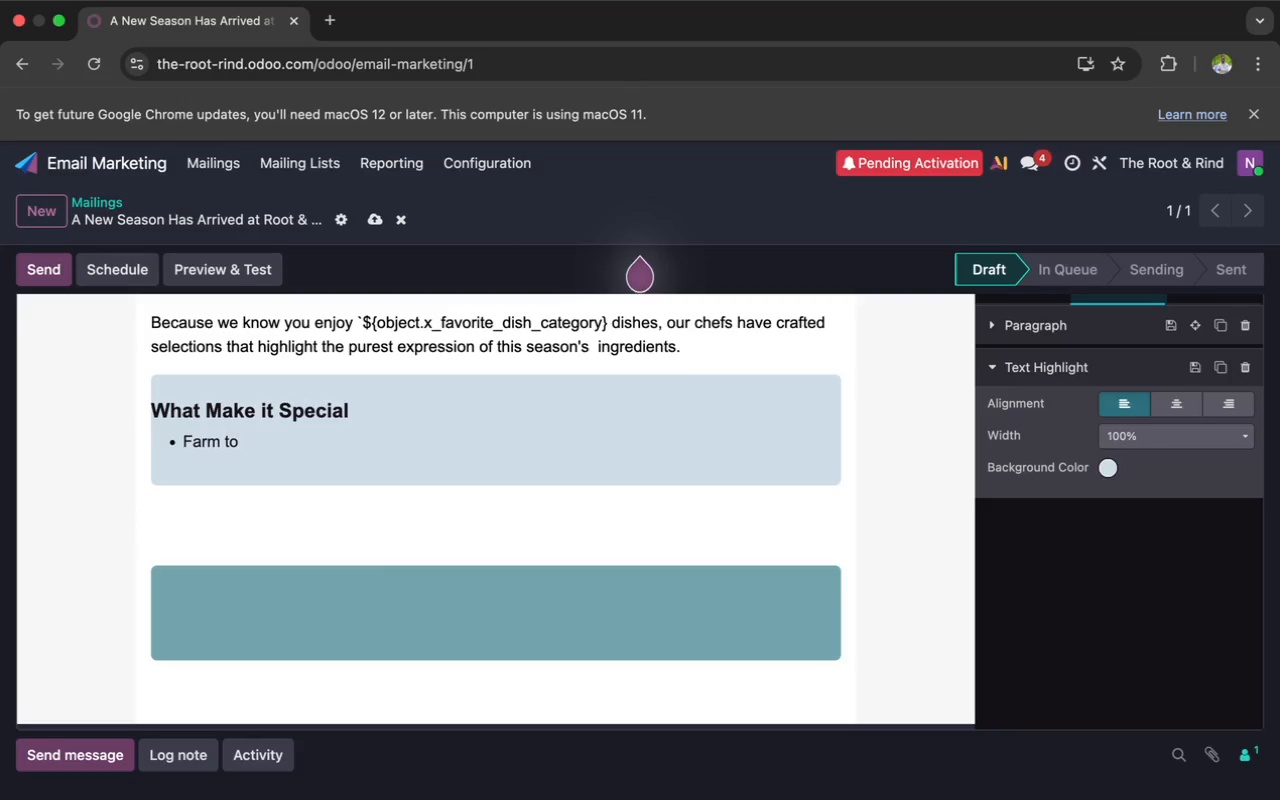 
key(Space)
 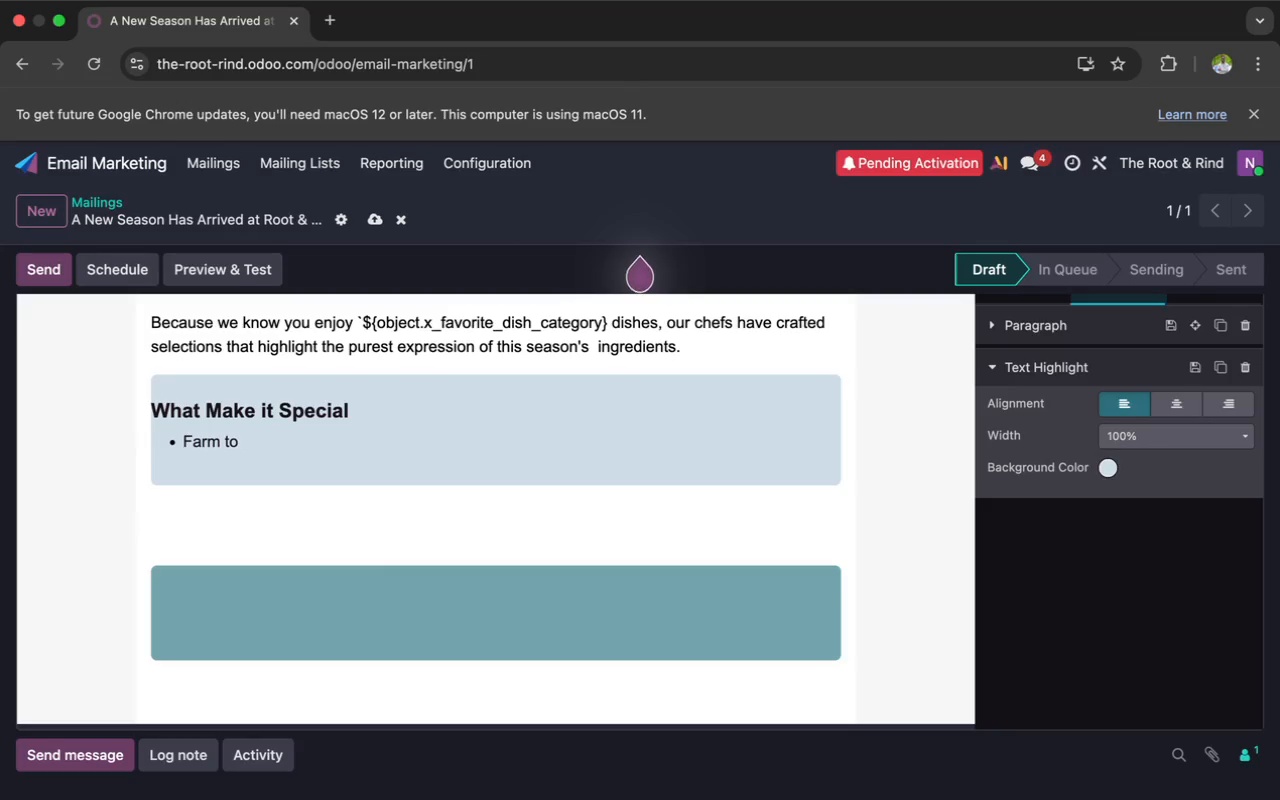 
wait(5.08)
 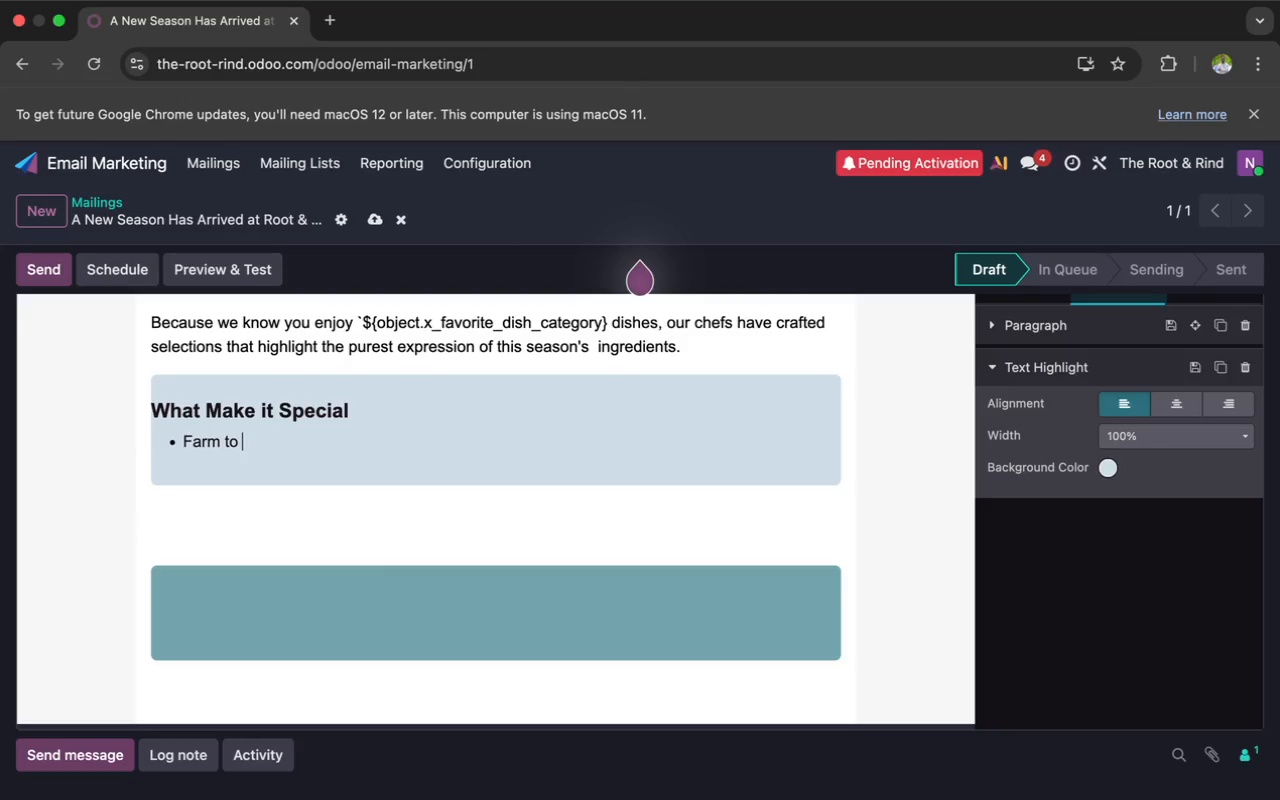 
type(table ingr)
 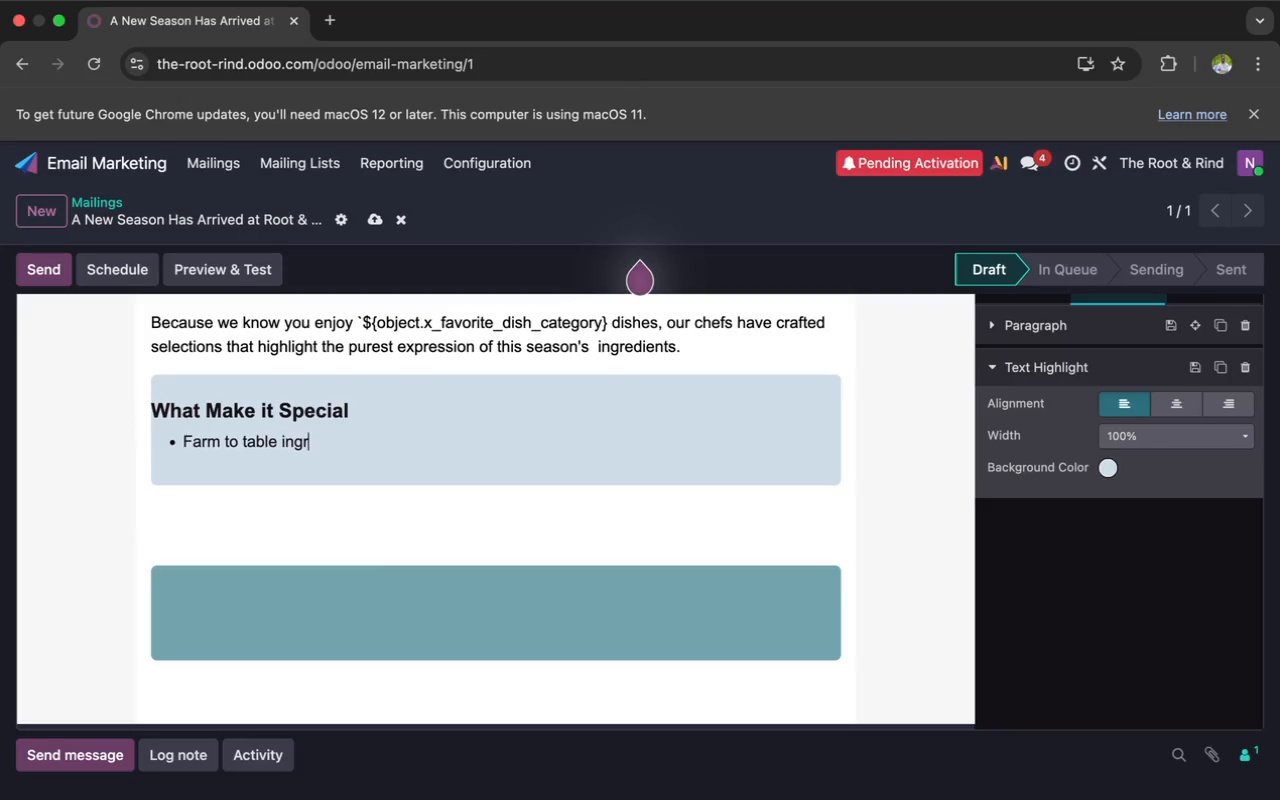 
wait(28.73)
 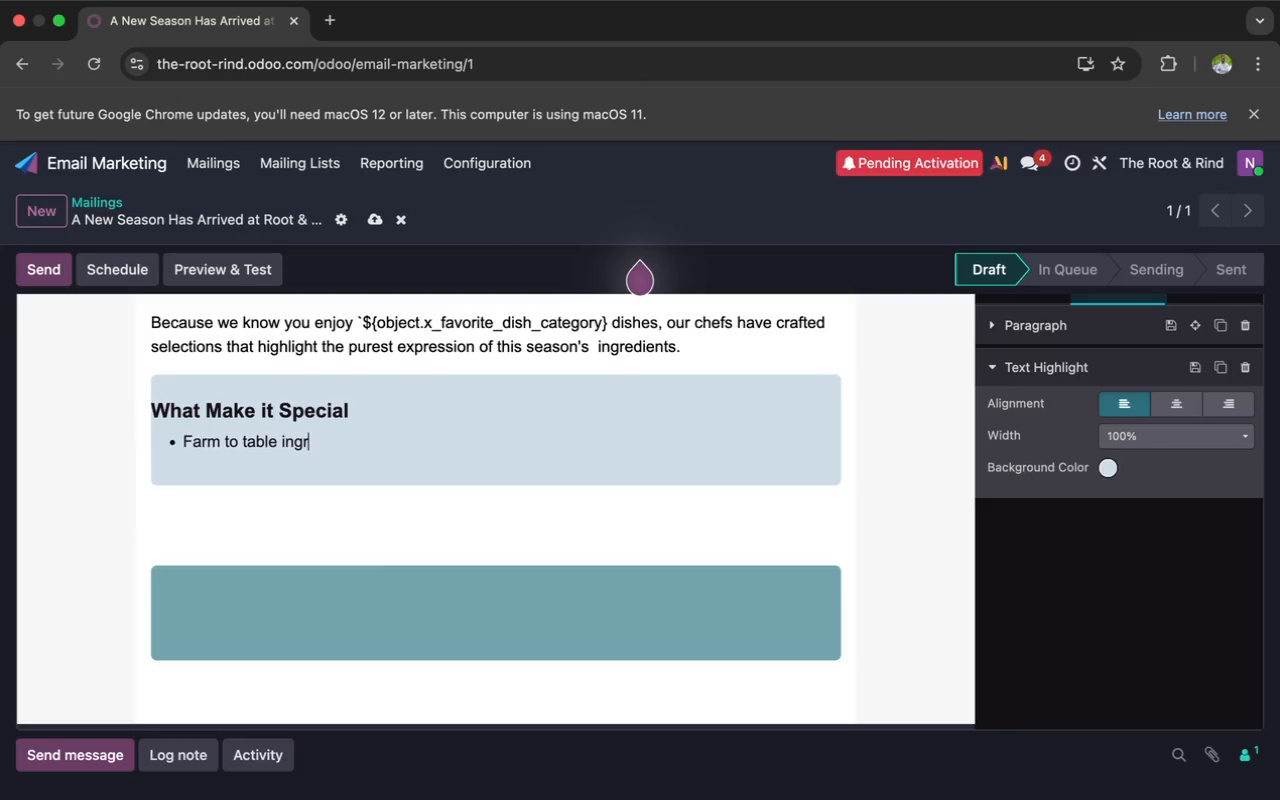 
type(edients so)
 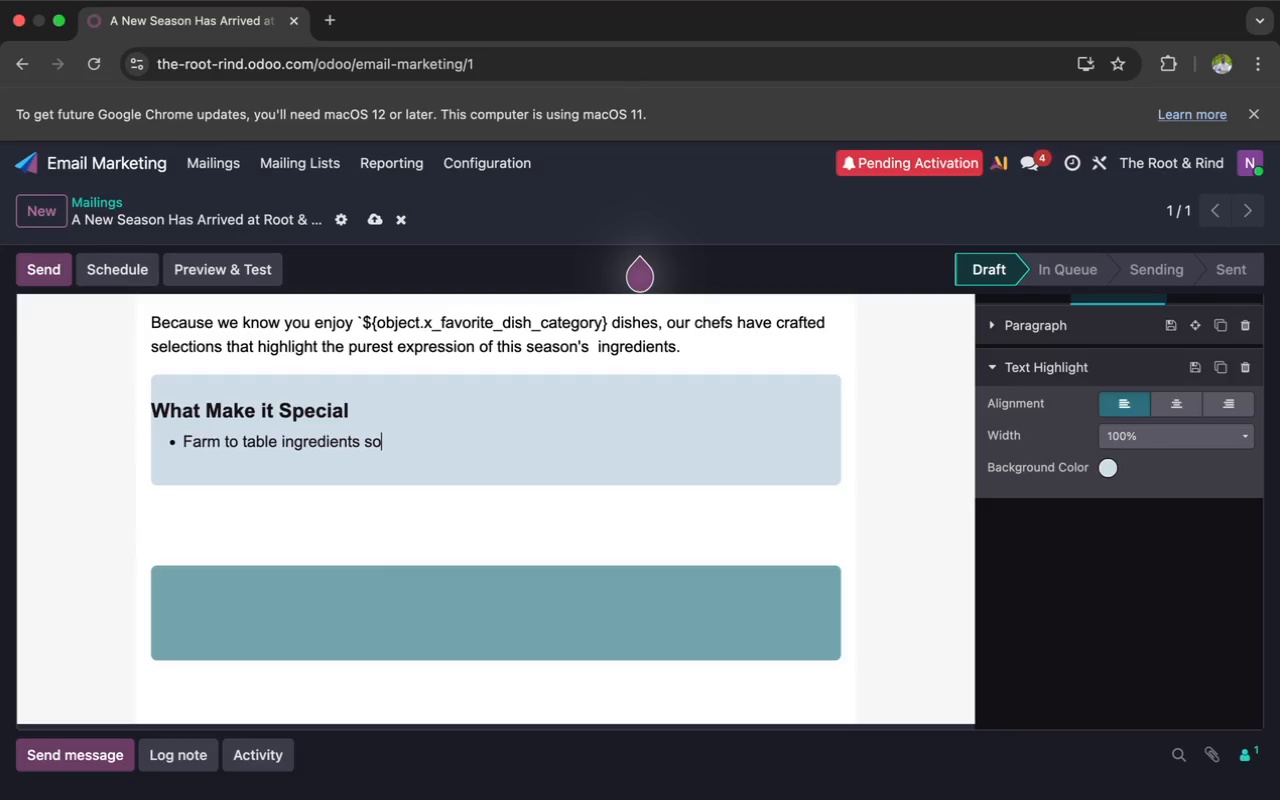 
type(urced within 48 hours)
 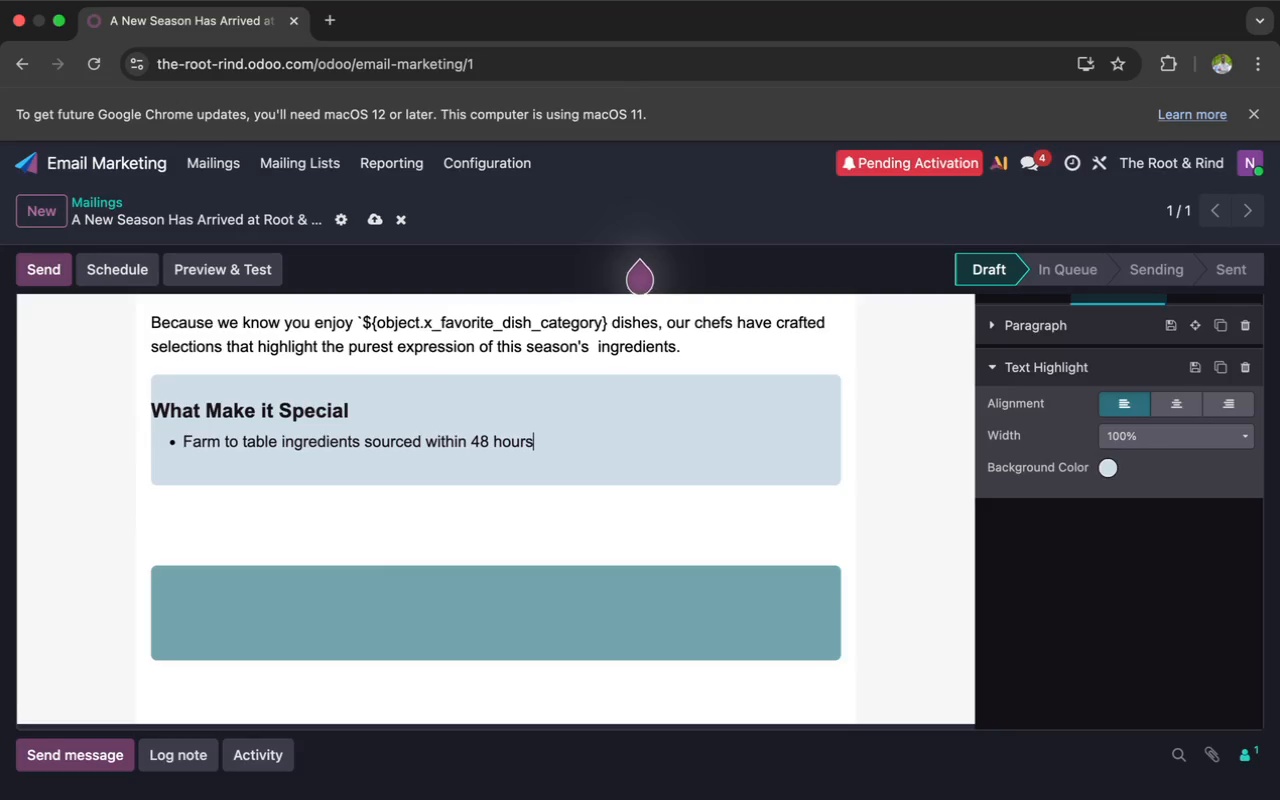 
key(Enter)
 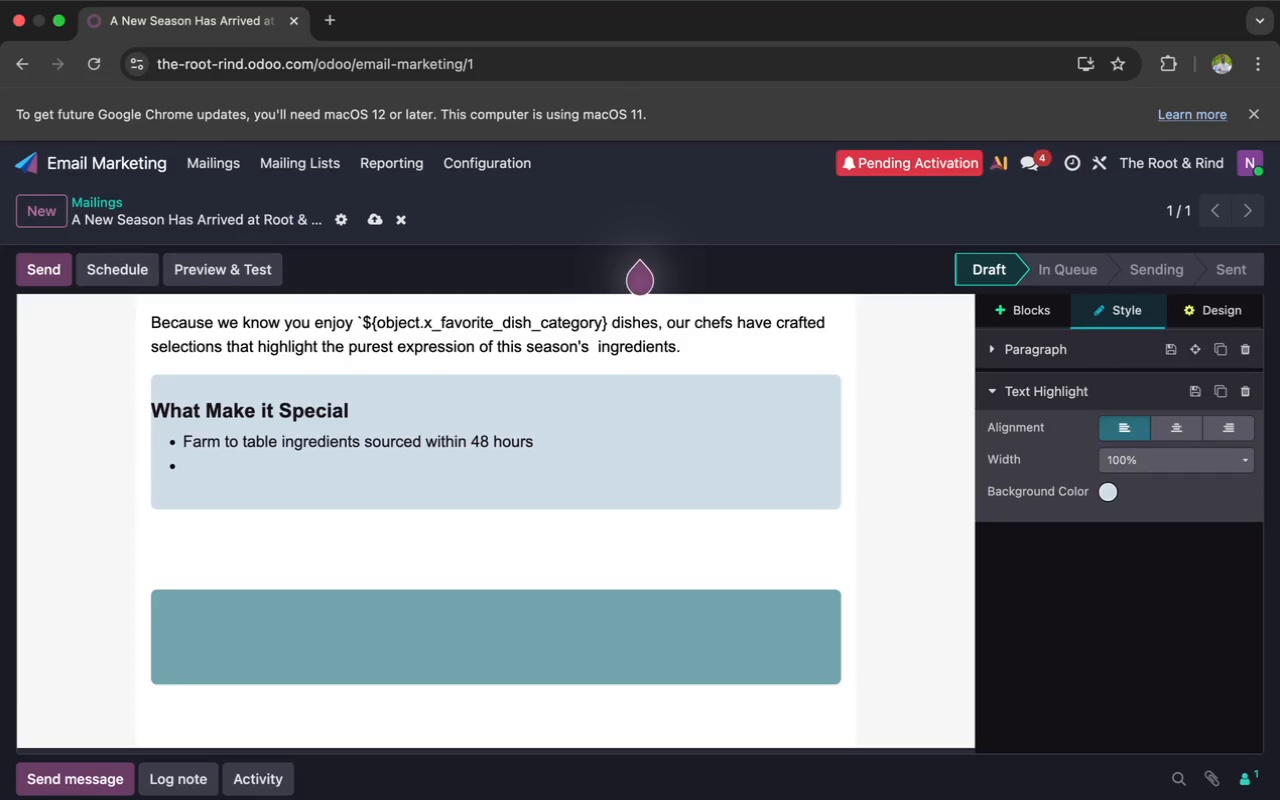 
type(A rotating seasonal )
 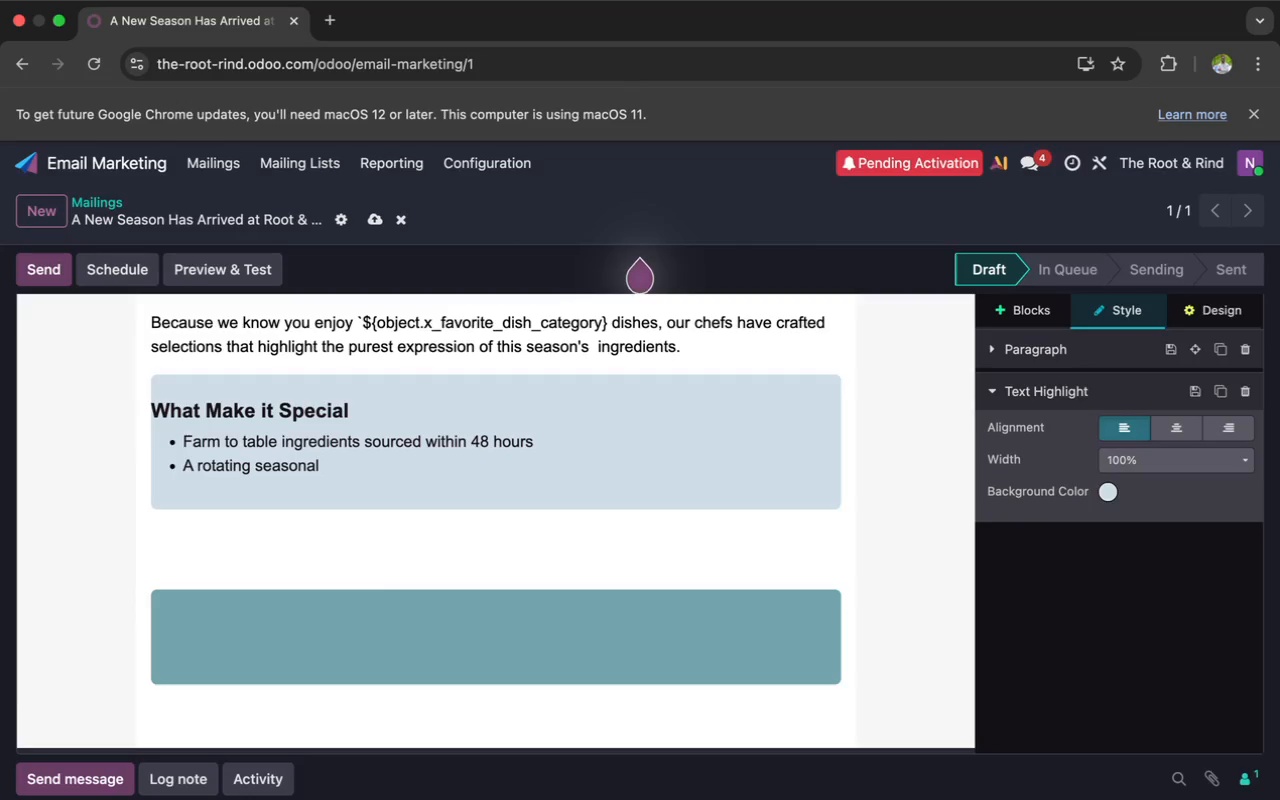 
wait(5.38)
 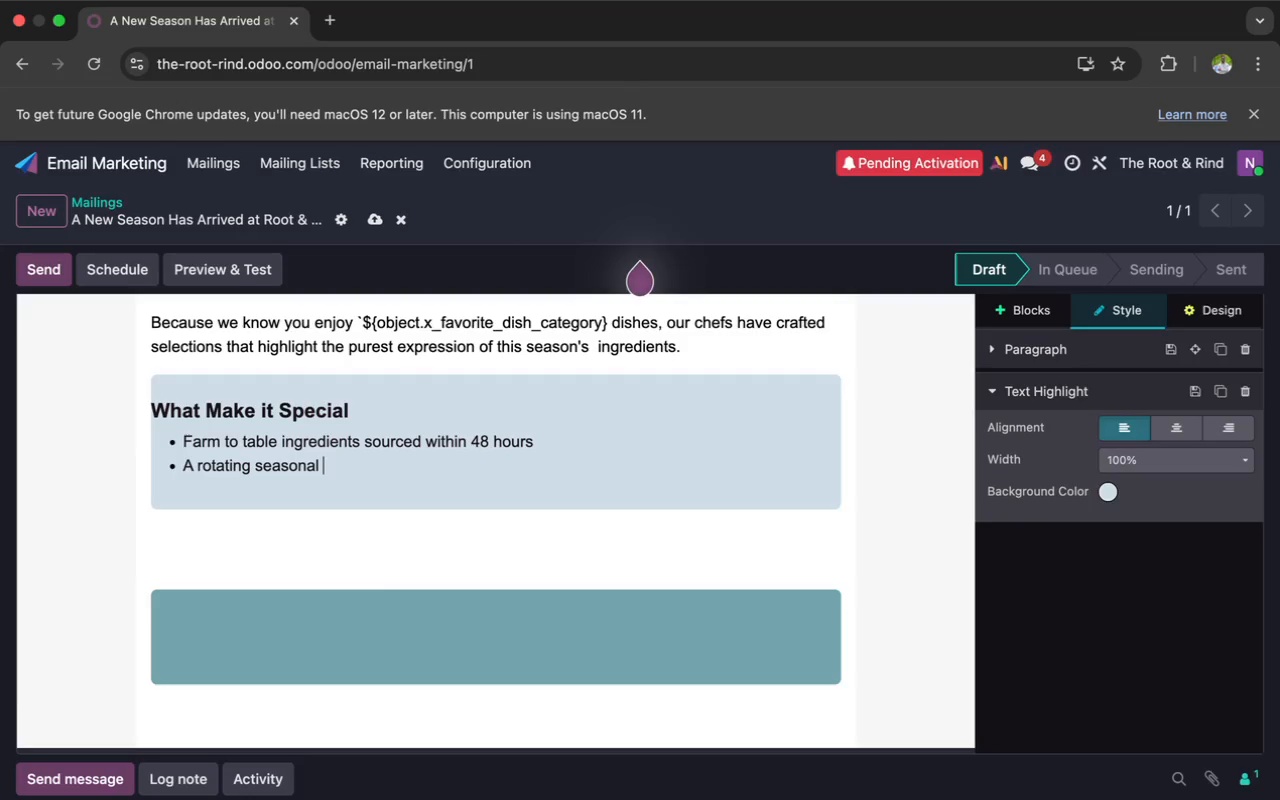 
type(tasting menu)
 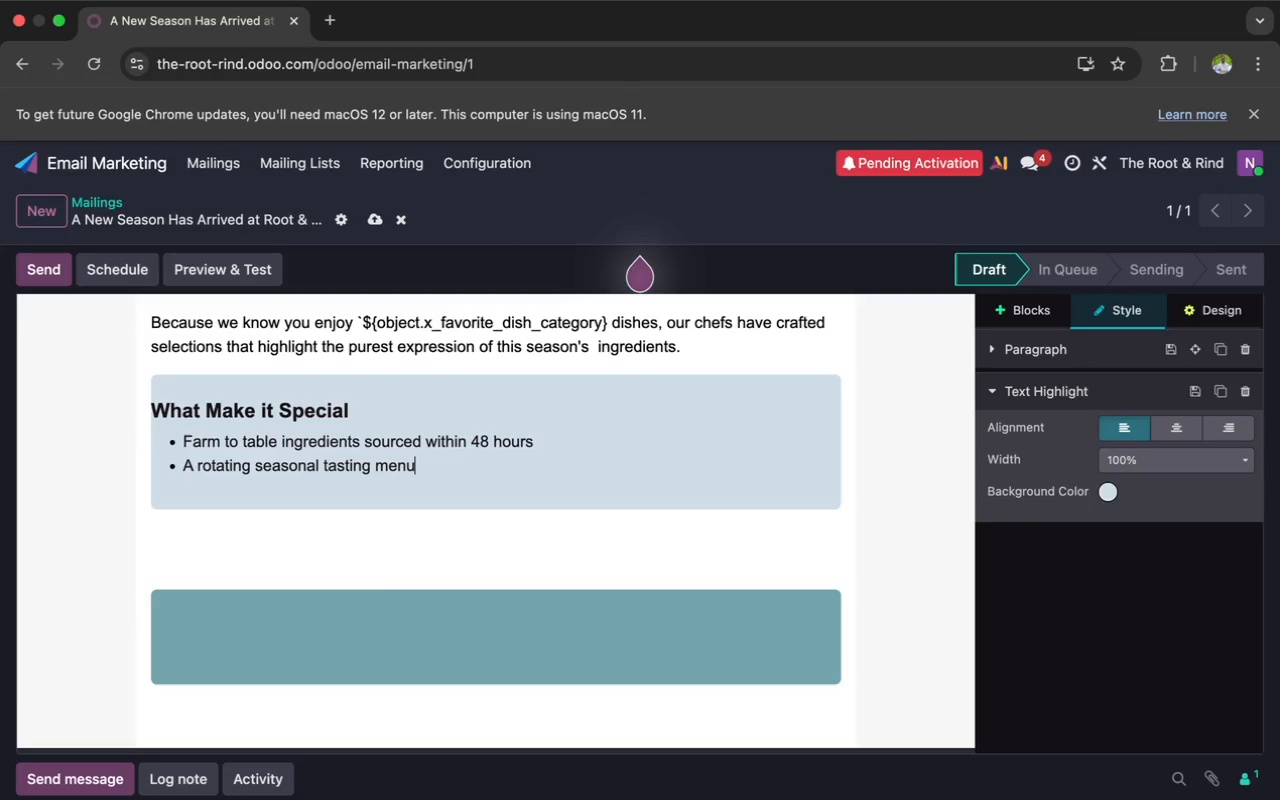 
key(Enter)
 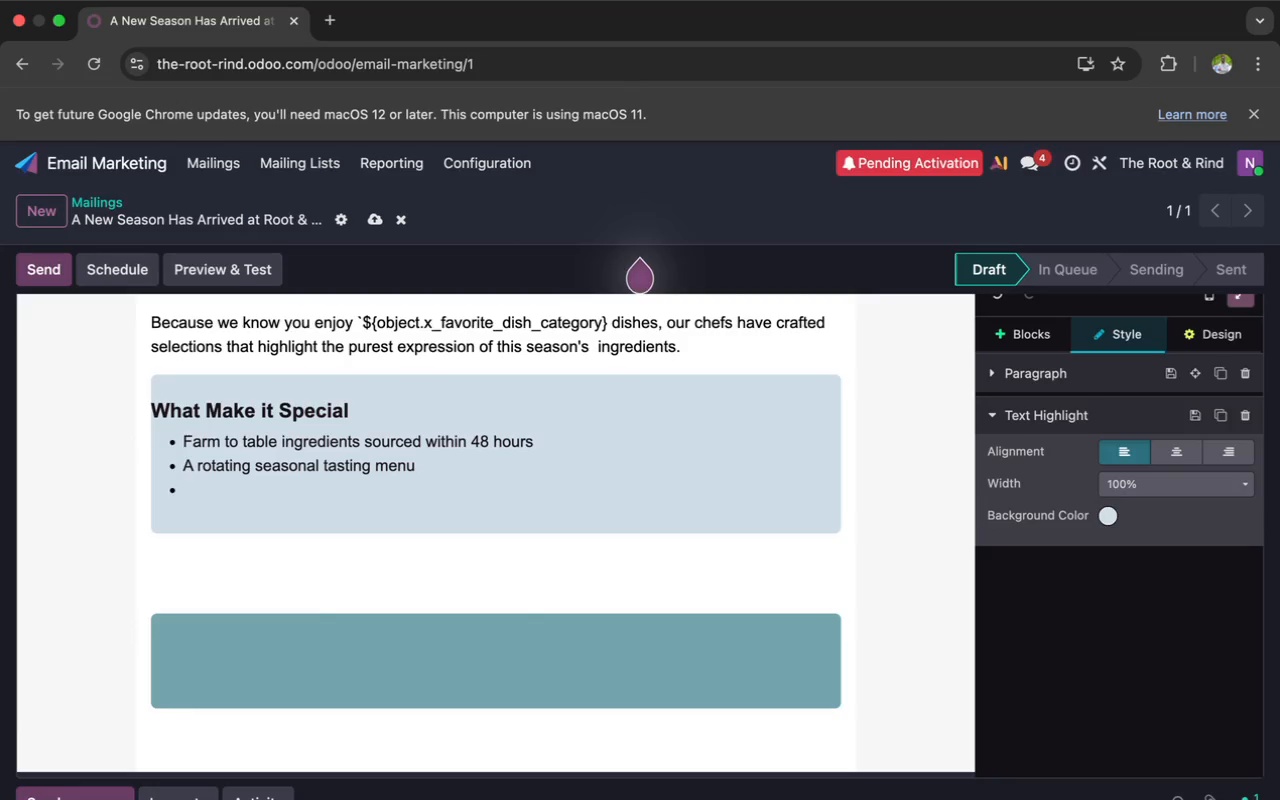 
type(e)
key(Backspace)
type(Exclusive pariring selections from local producers)
 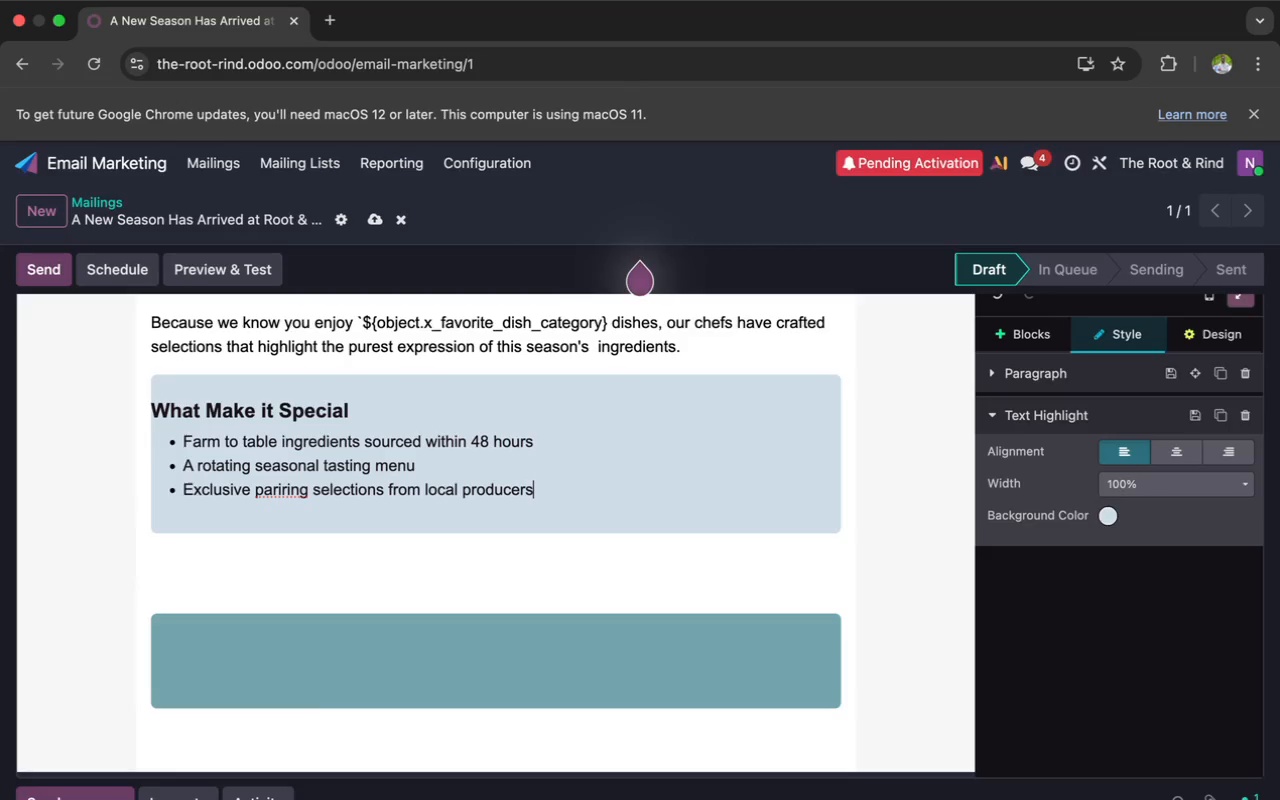 
key(Enter)
 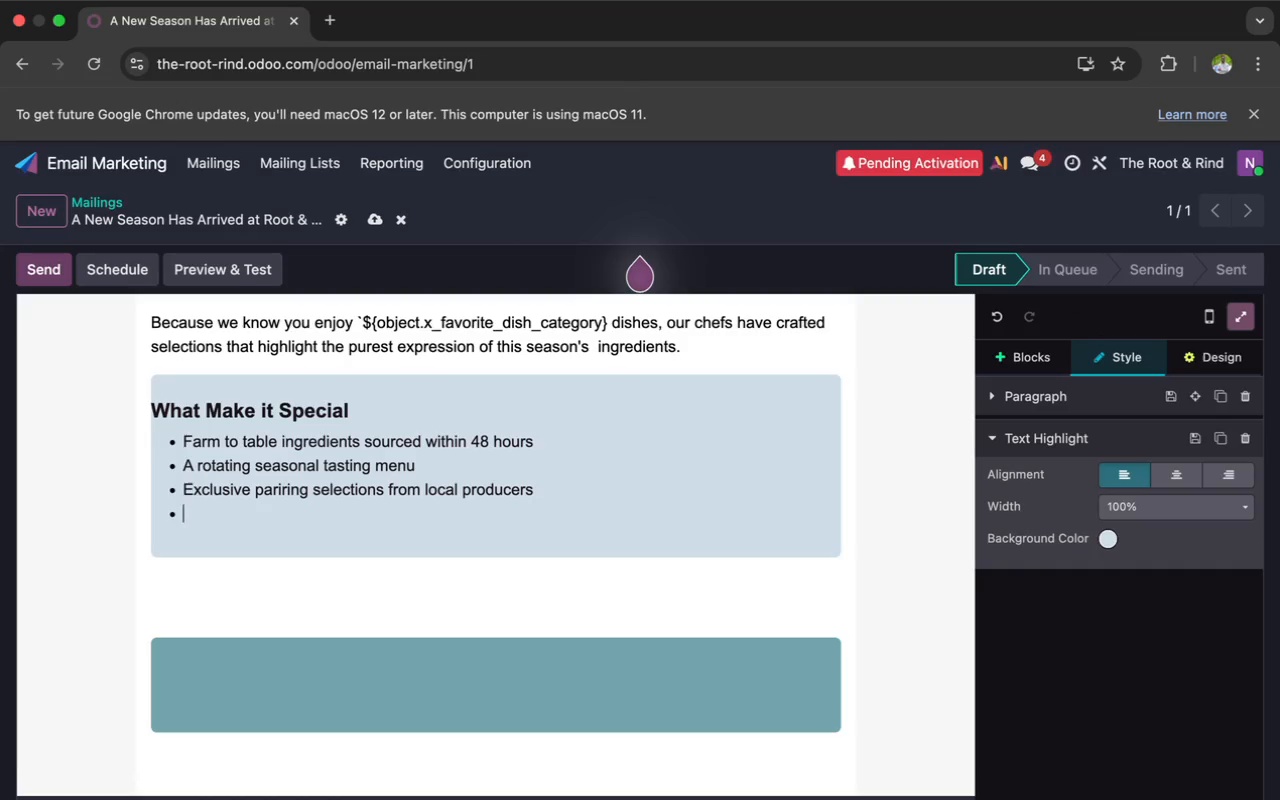 
type(An intimate dining atmospher)
 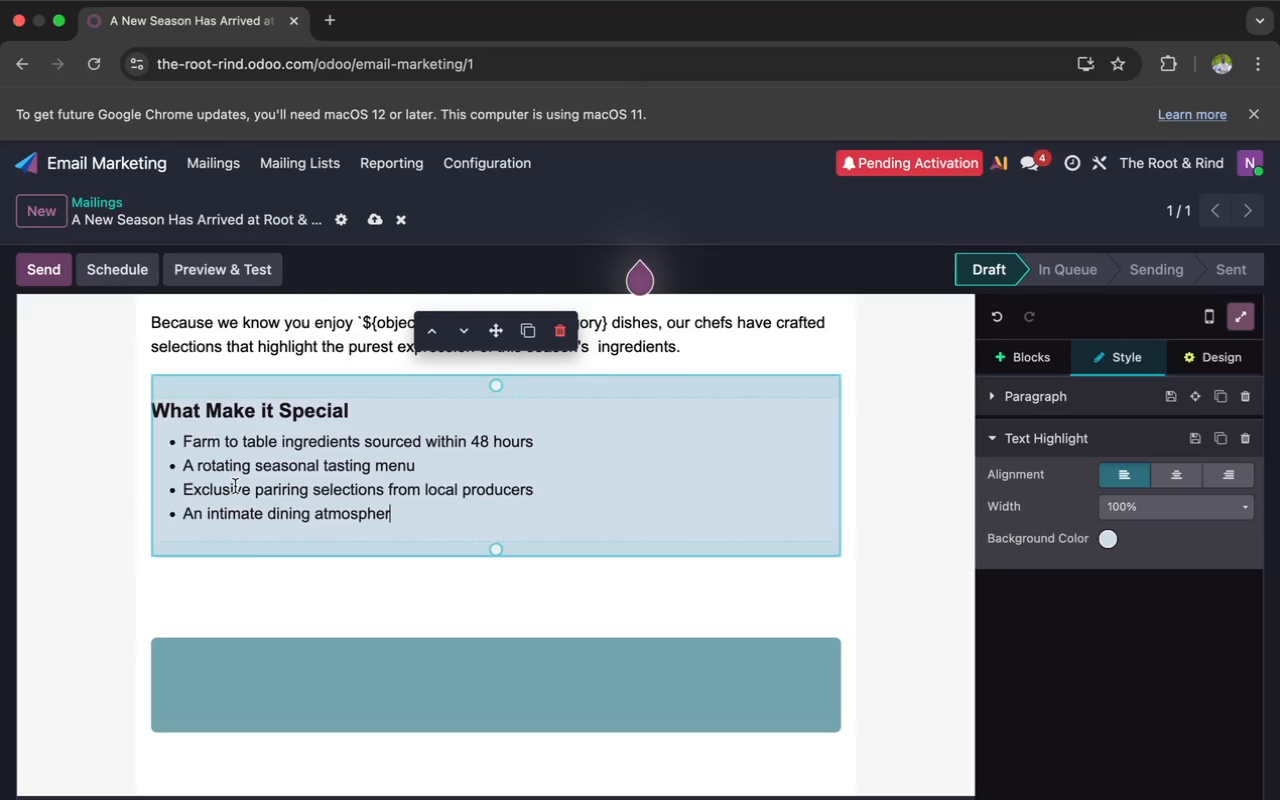 
left_click_drag(start_coordinate=[413, 542], to_coordinate=[417, 528])
 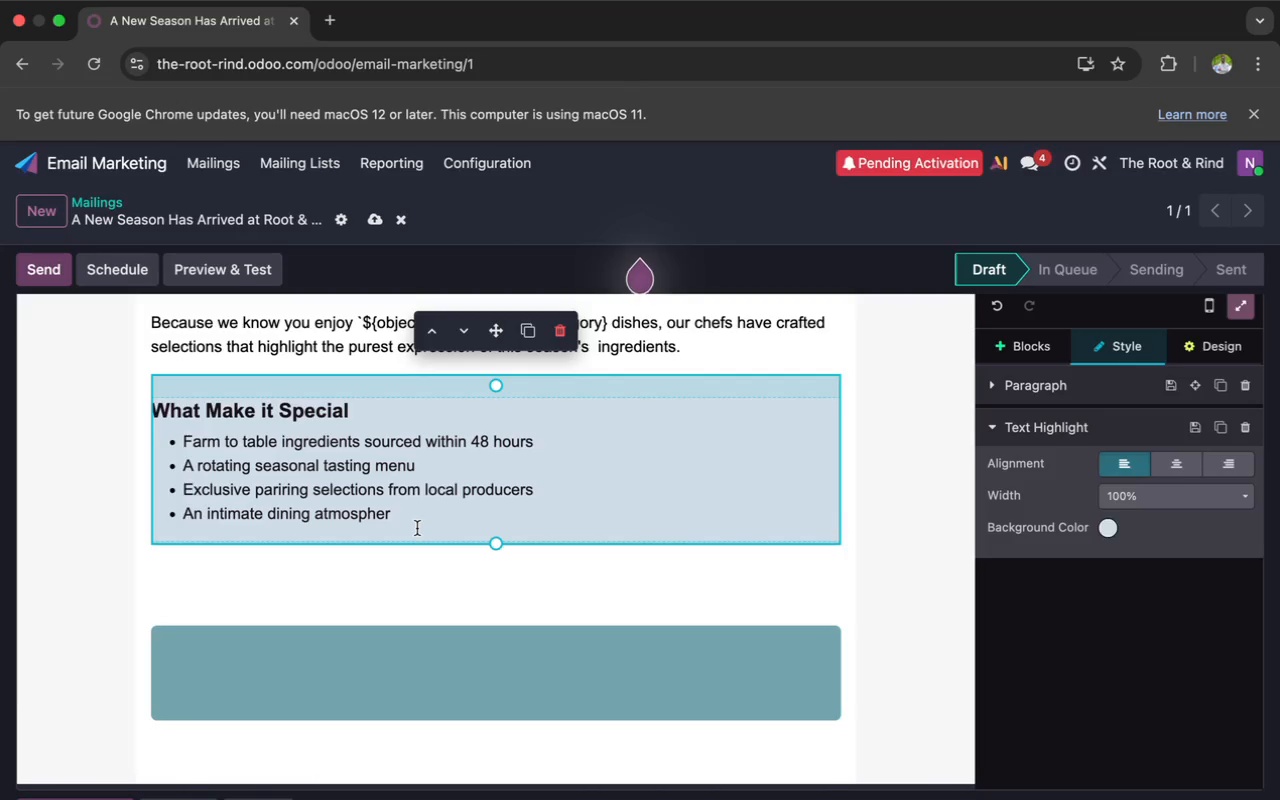 
left_click([353, 647])
 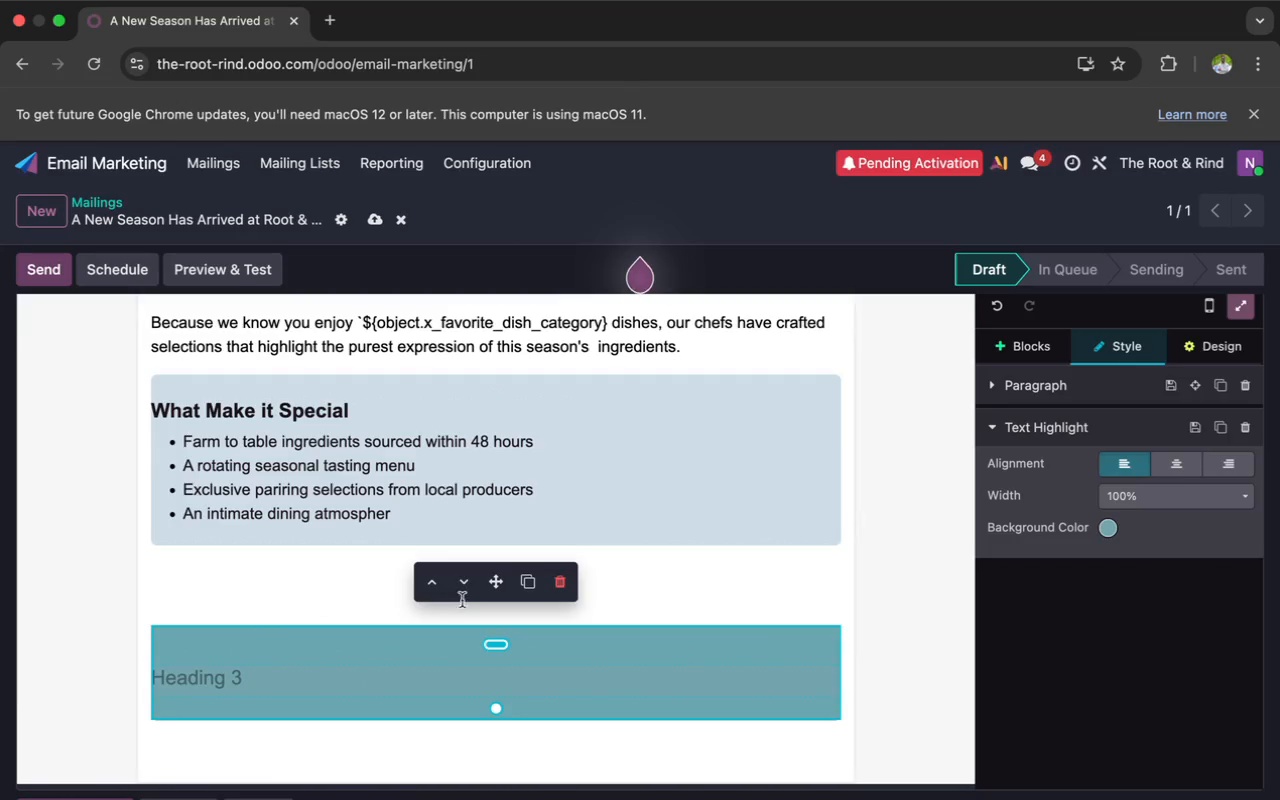 
left_click_drag(start_coordinate=[491, 589], to_coordinate=[491, 572])
 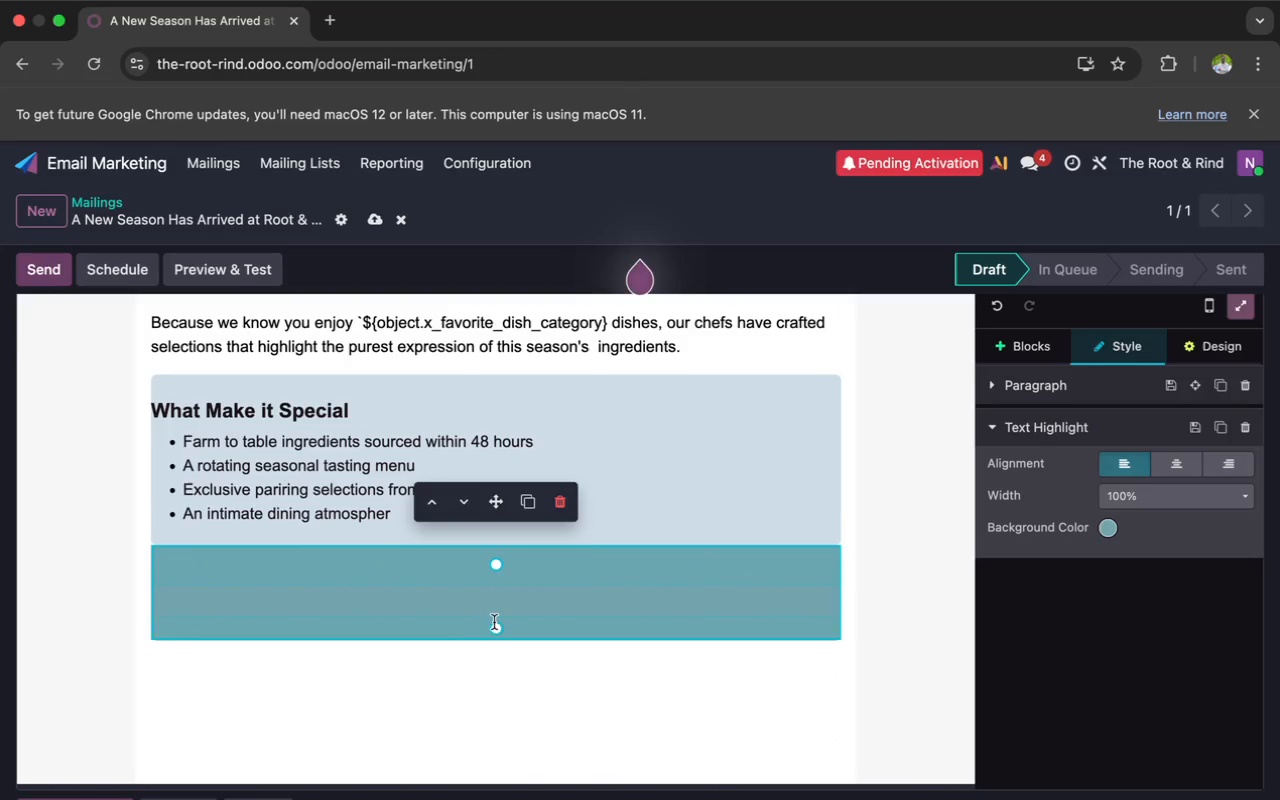 
left_click([406, 585])
 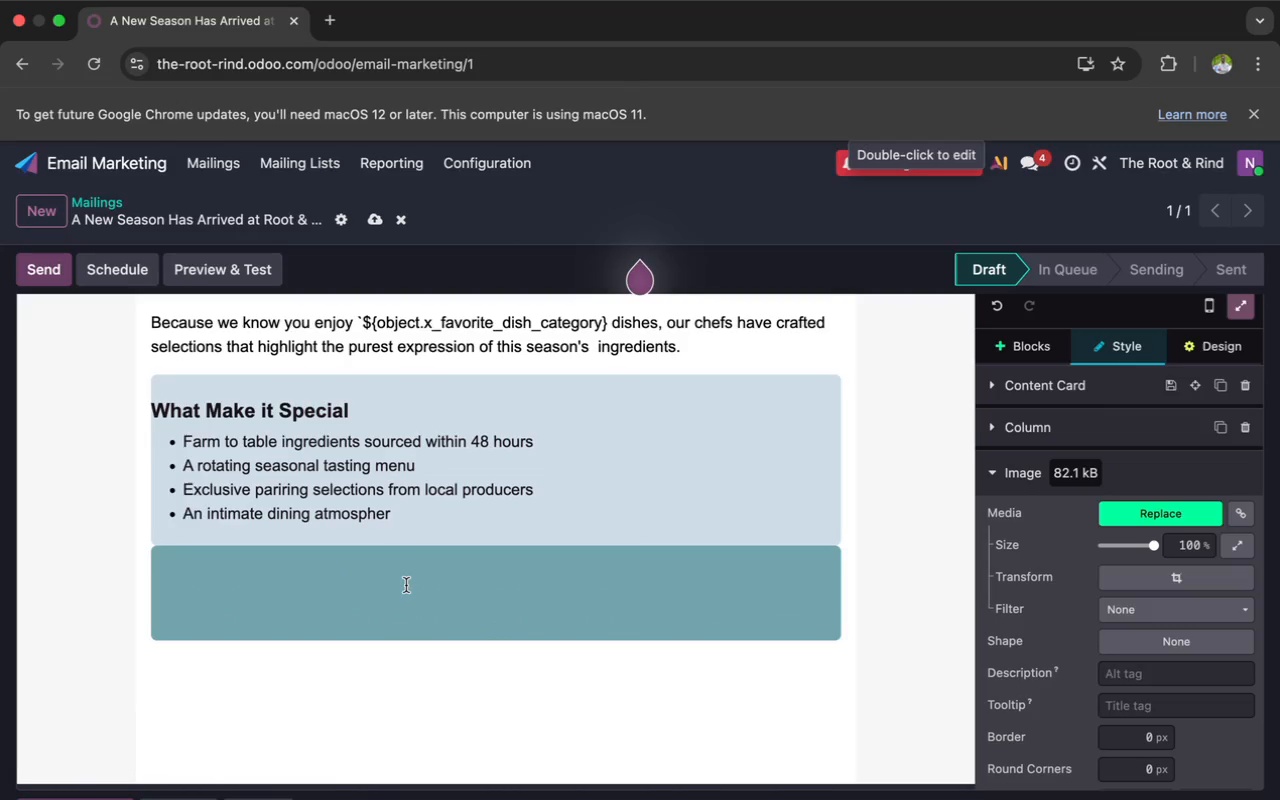 
left_click([367, 584])
 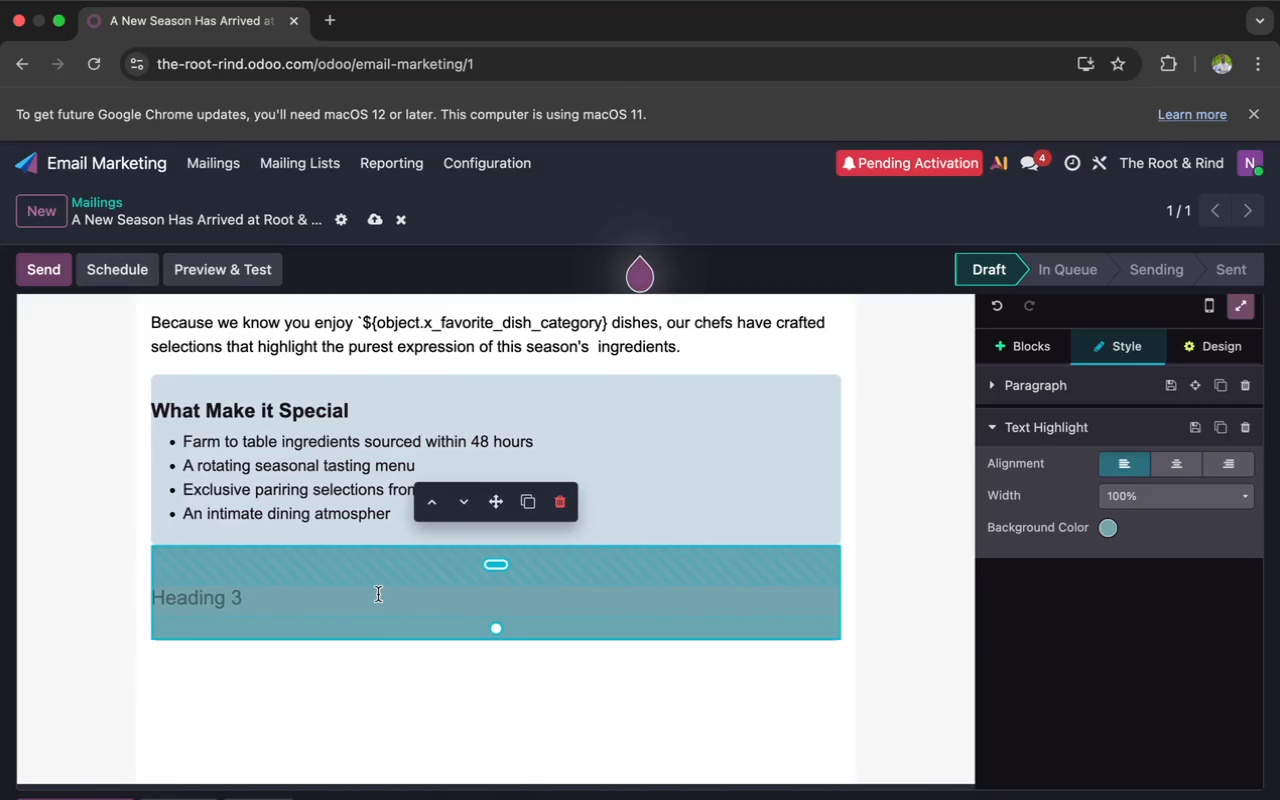 
left_click([341, 599])
 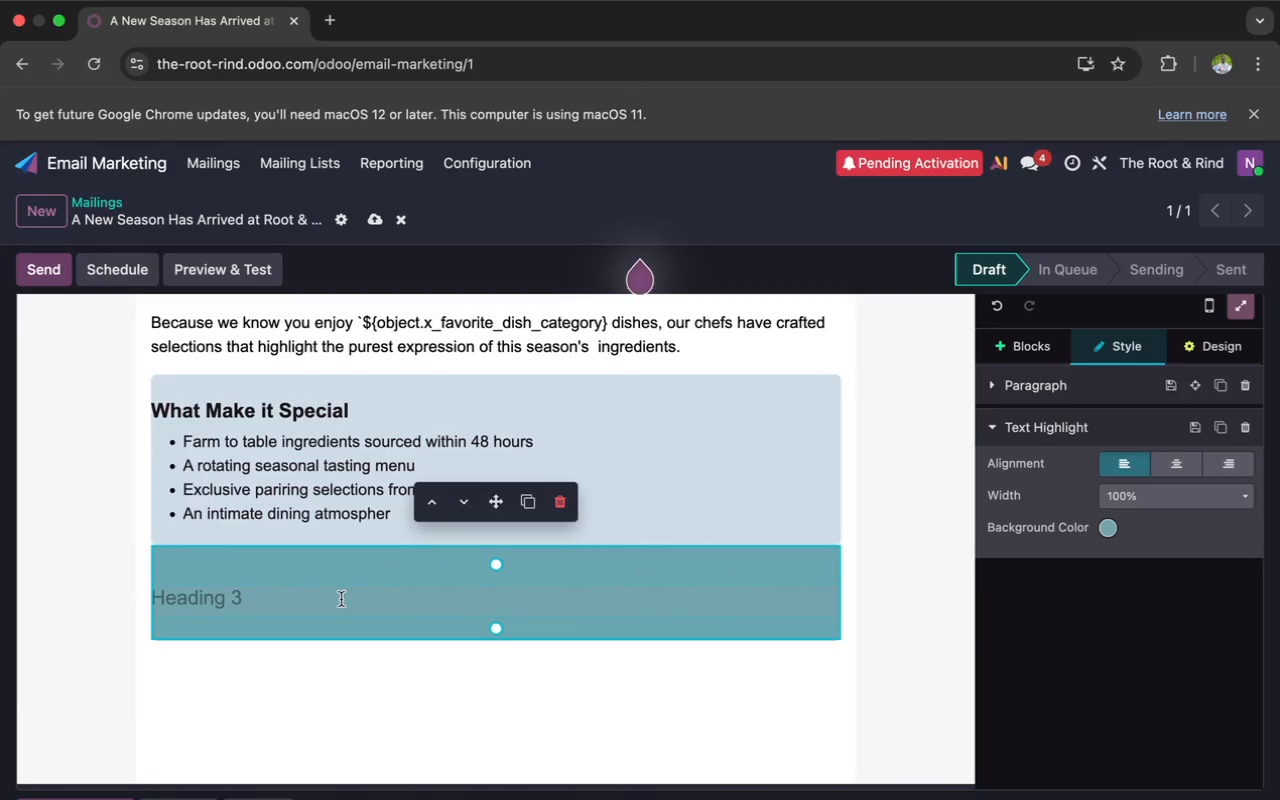 
type(gh)
key(Backspace)
key(Backspace)
type(Featured This Season)
 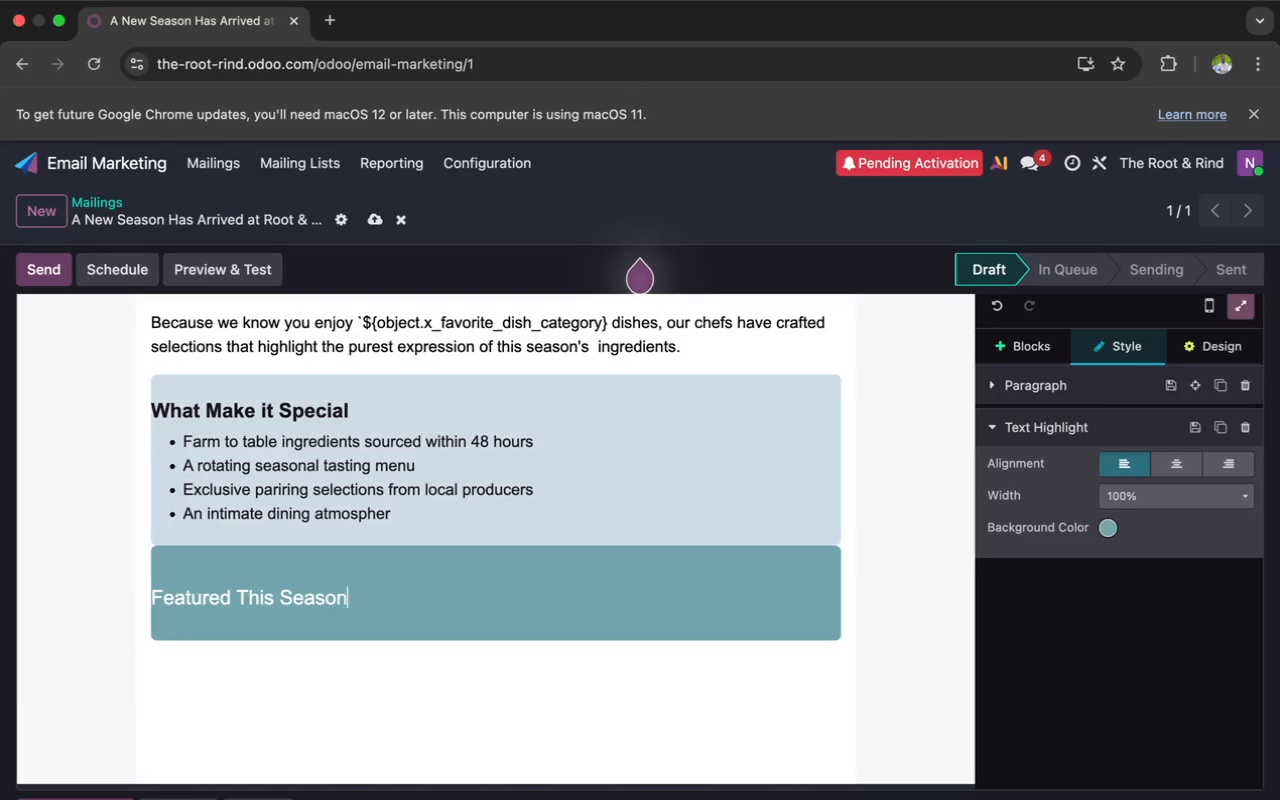 
key(Enter)
 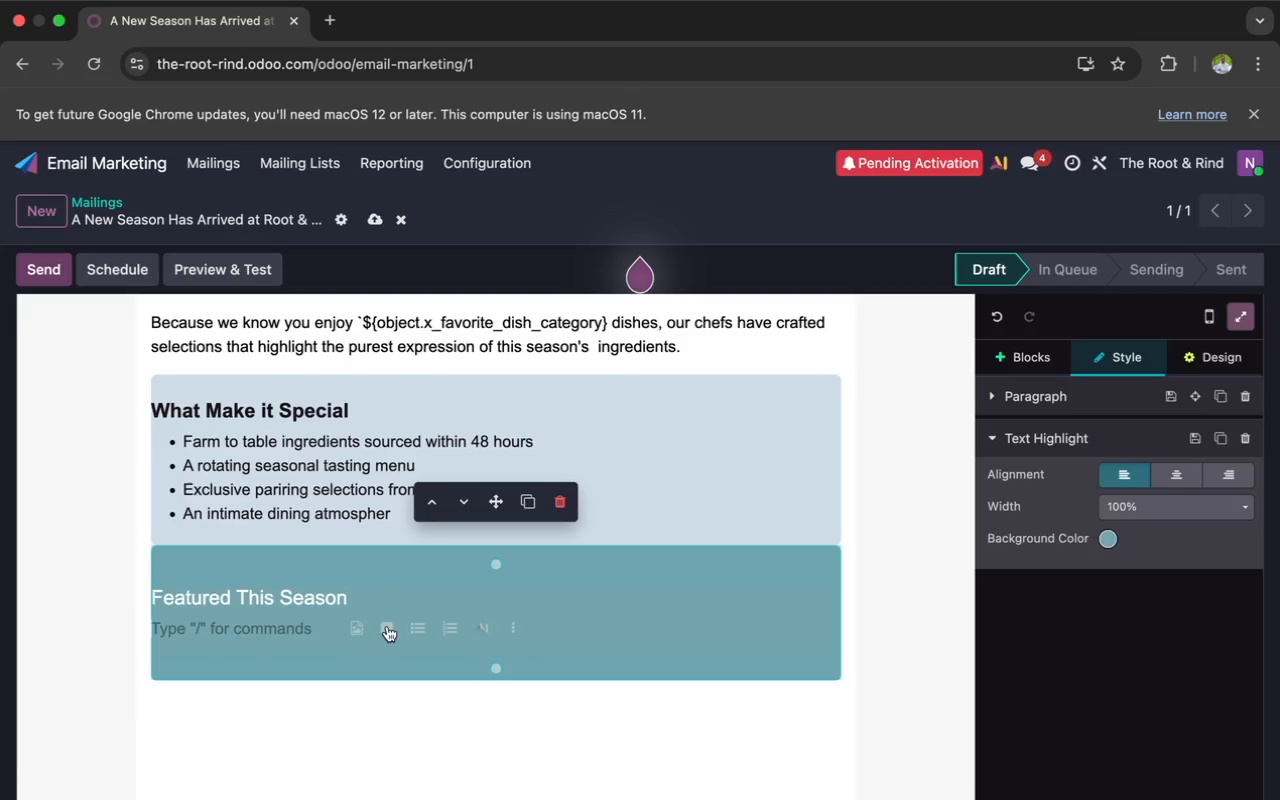 
left_click([412, 628])
 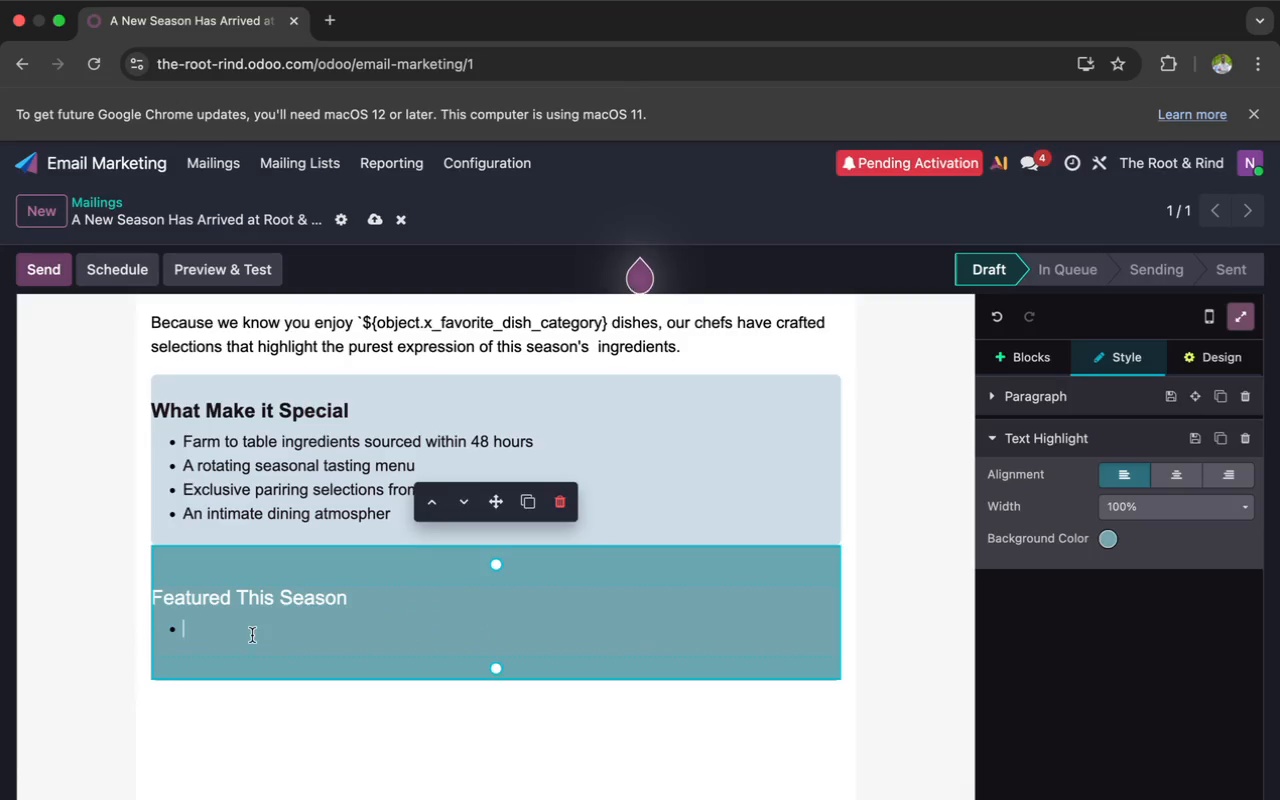 
left_click([248, 635])
 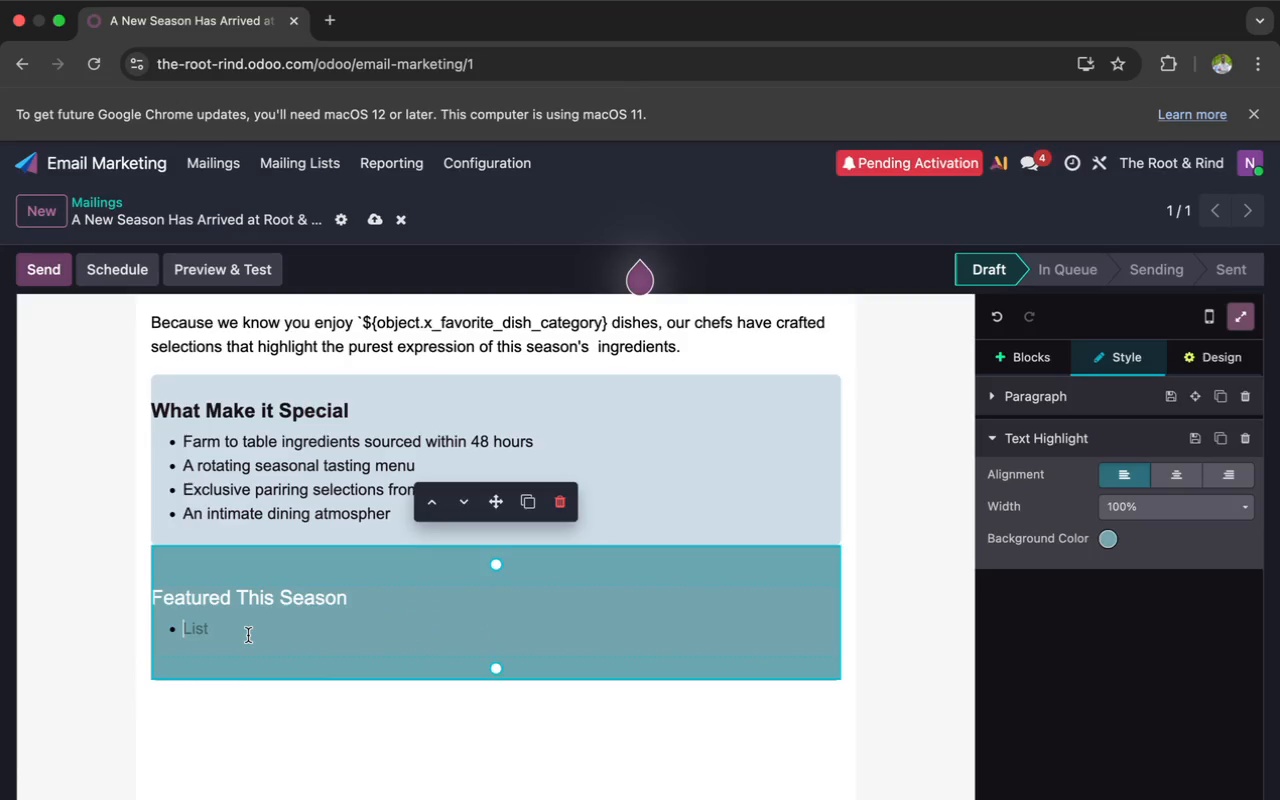 
key(D)
 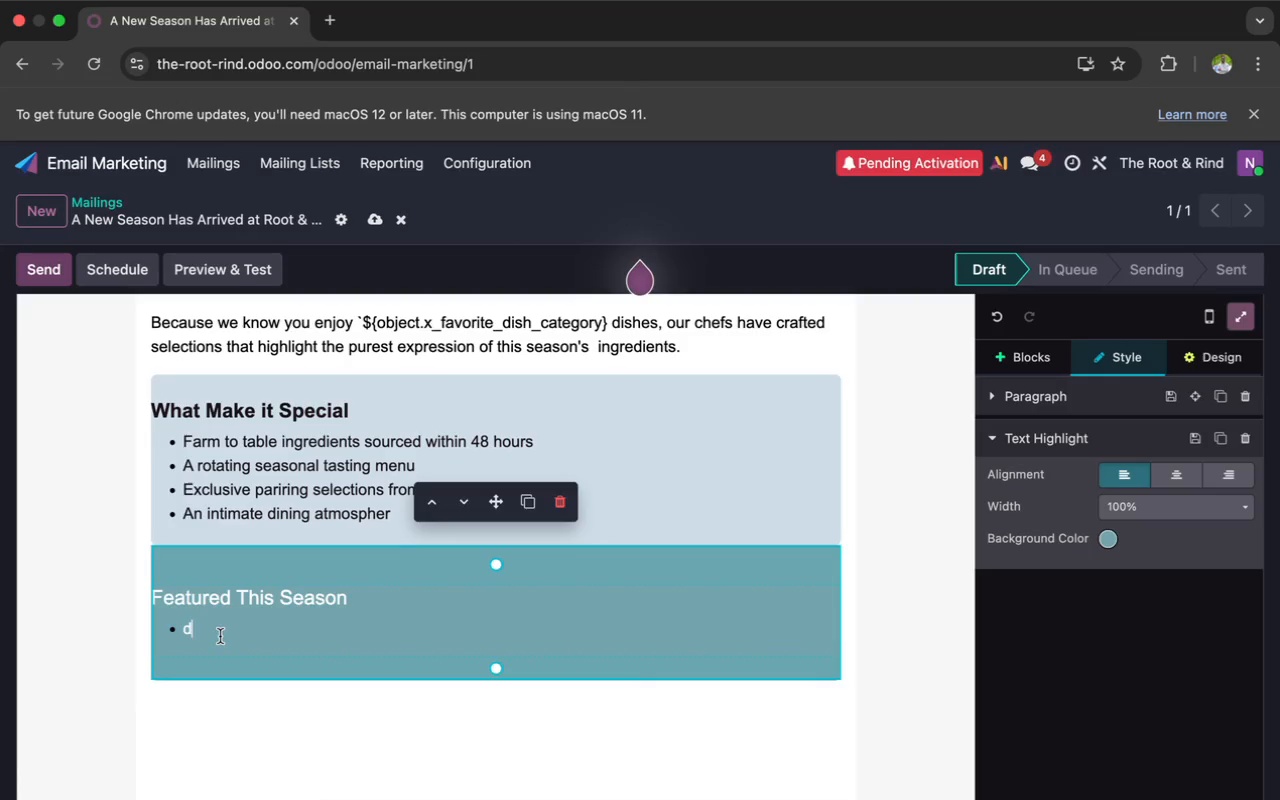 
key(Backspace)
 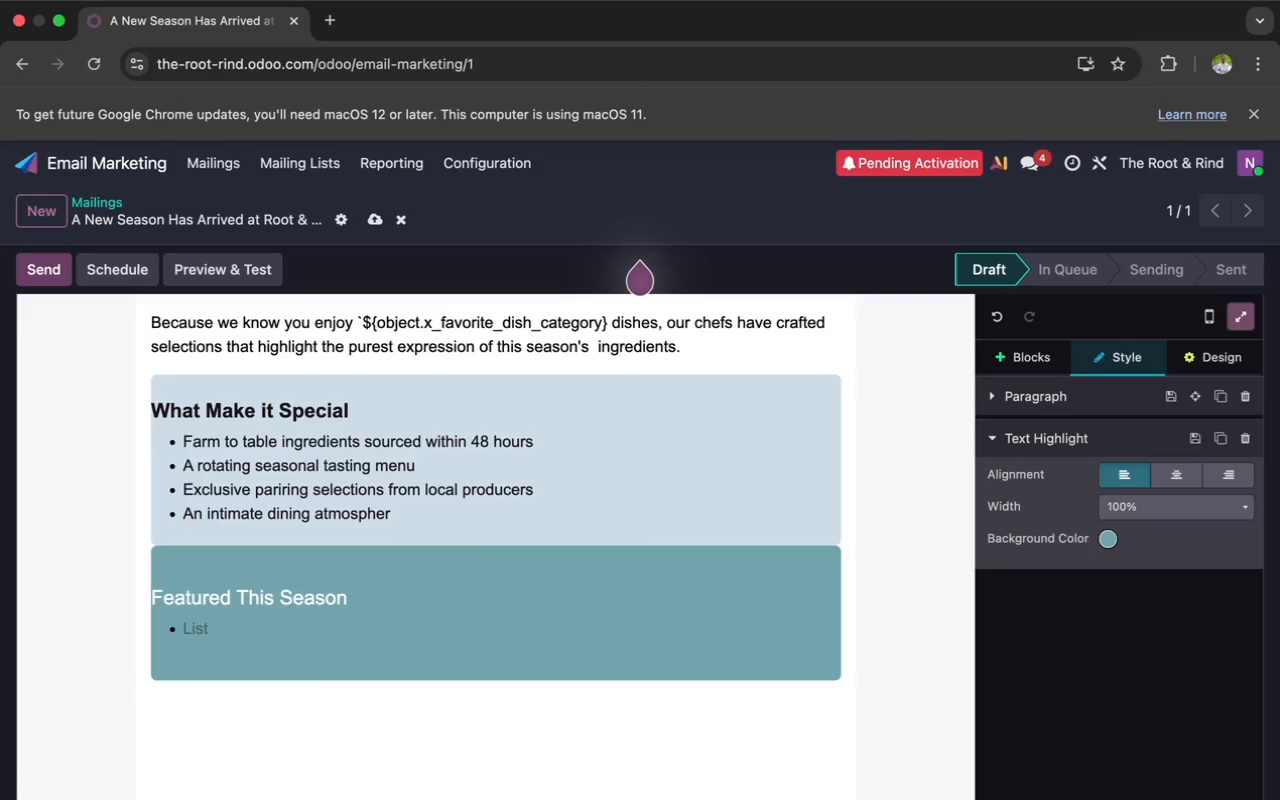 
type(Roasted heritage ve)
 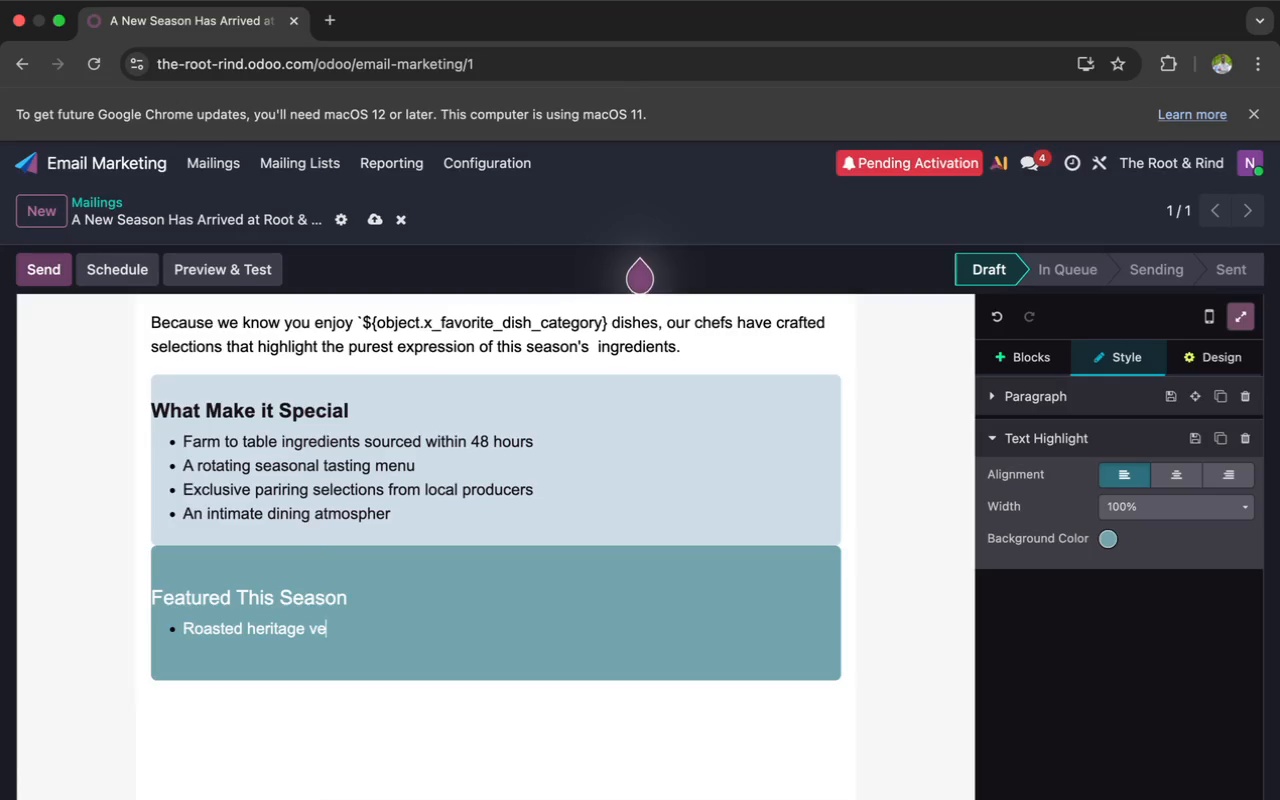 
type(ge)
 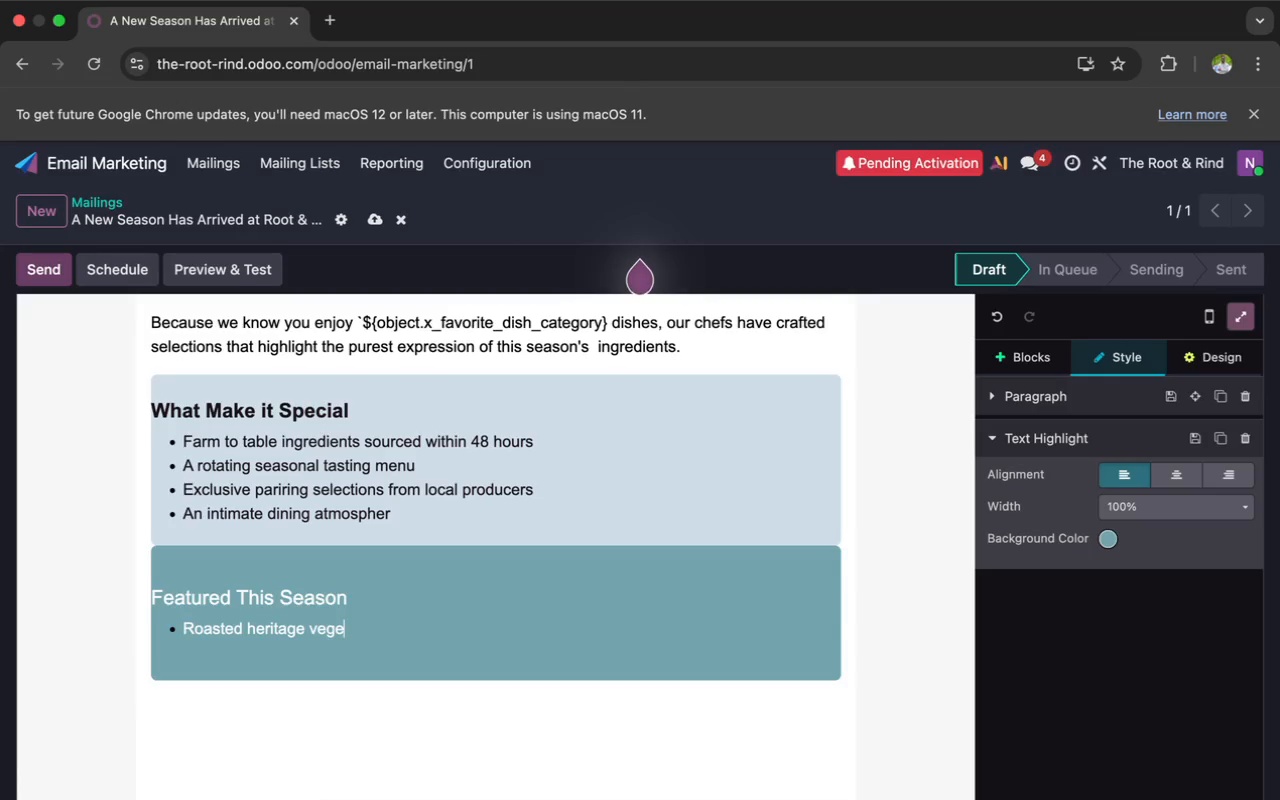 
wait(20.86)
 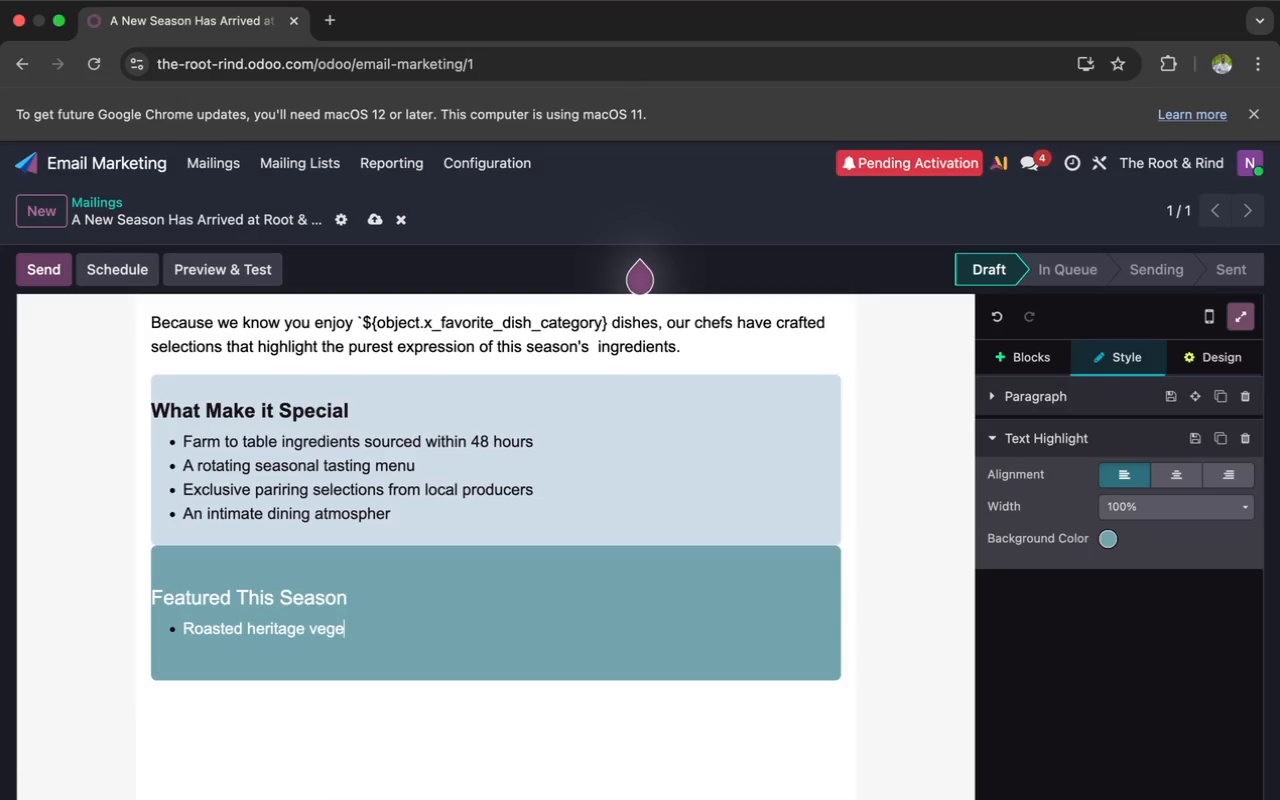 
type(tables with herb glaze)
 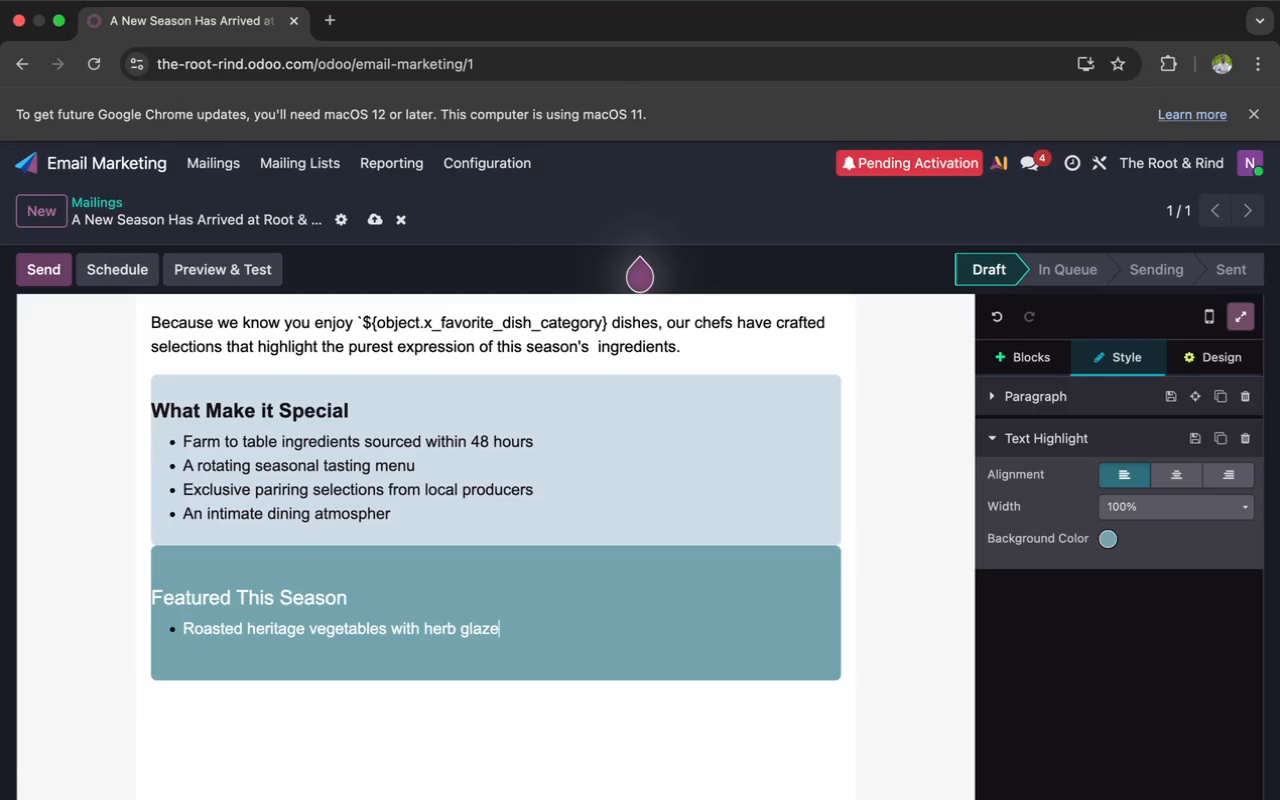 
key(Enter)
 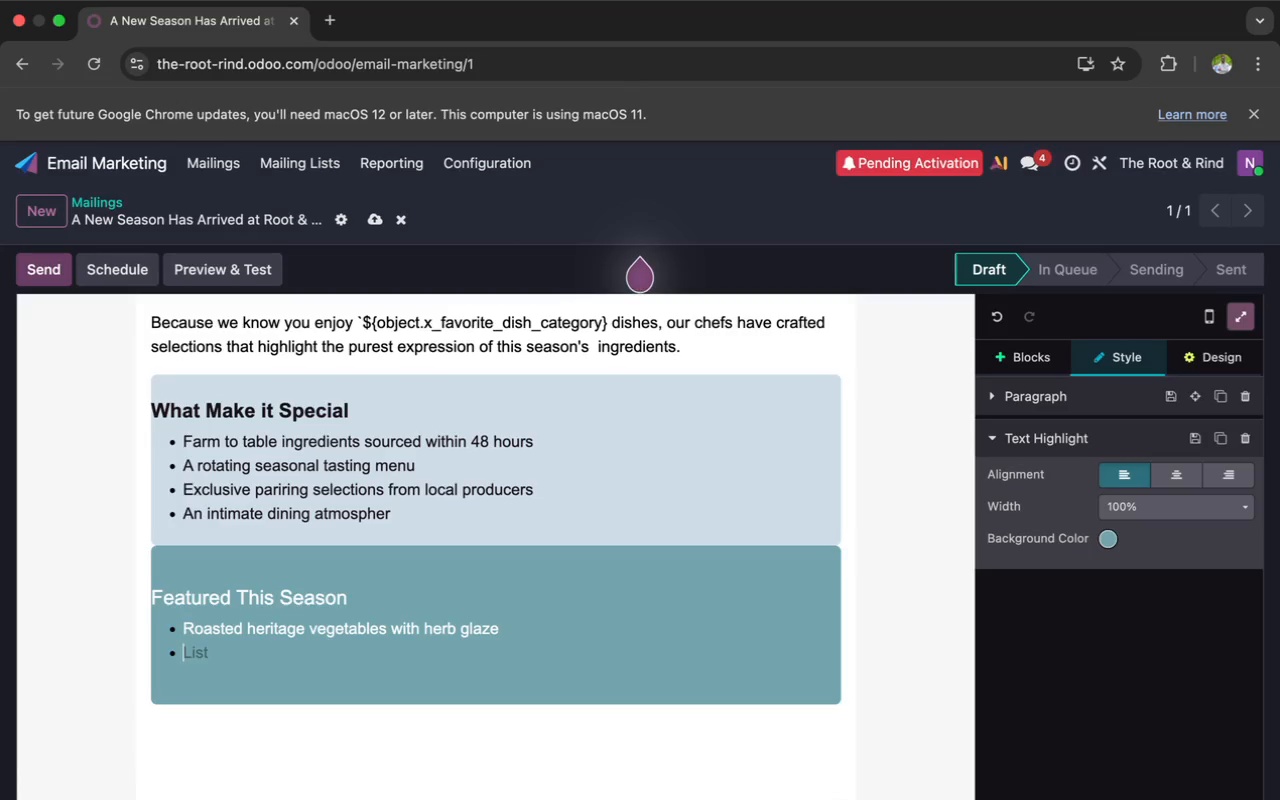 
type(s)
key(Backspace)
type(Slow br)
 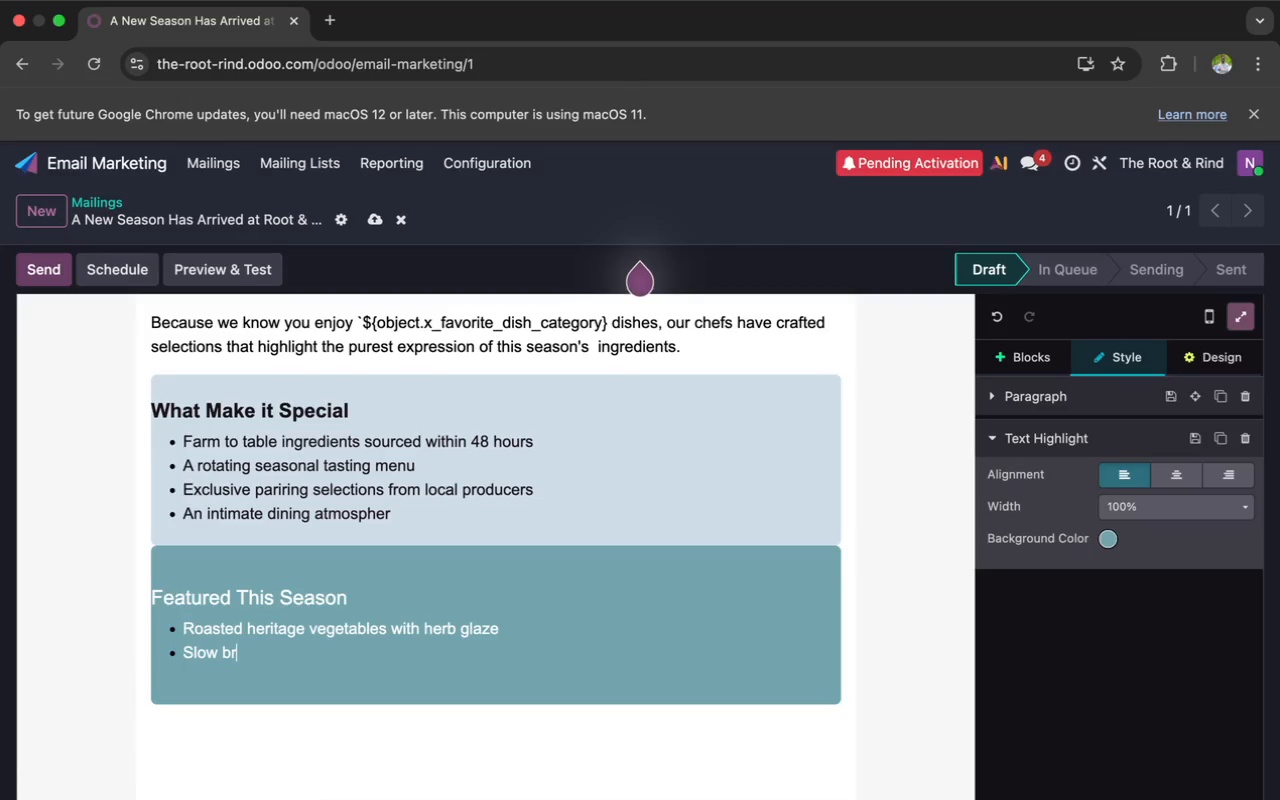 
key(A)
 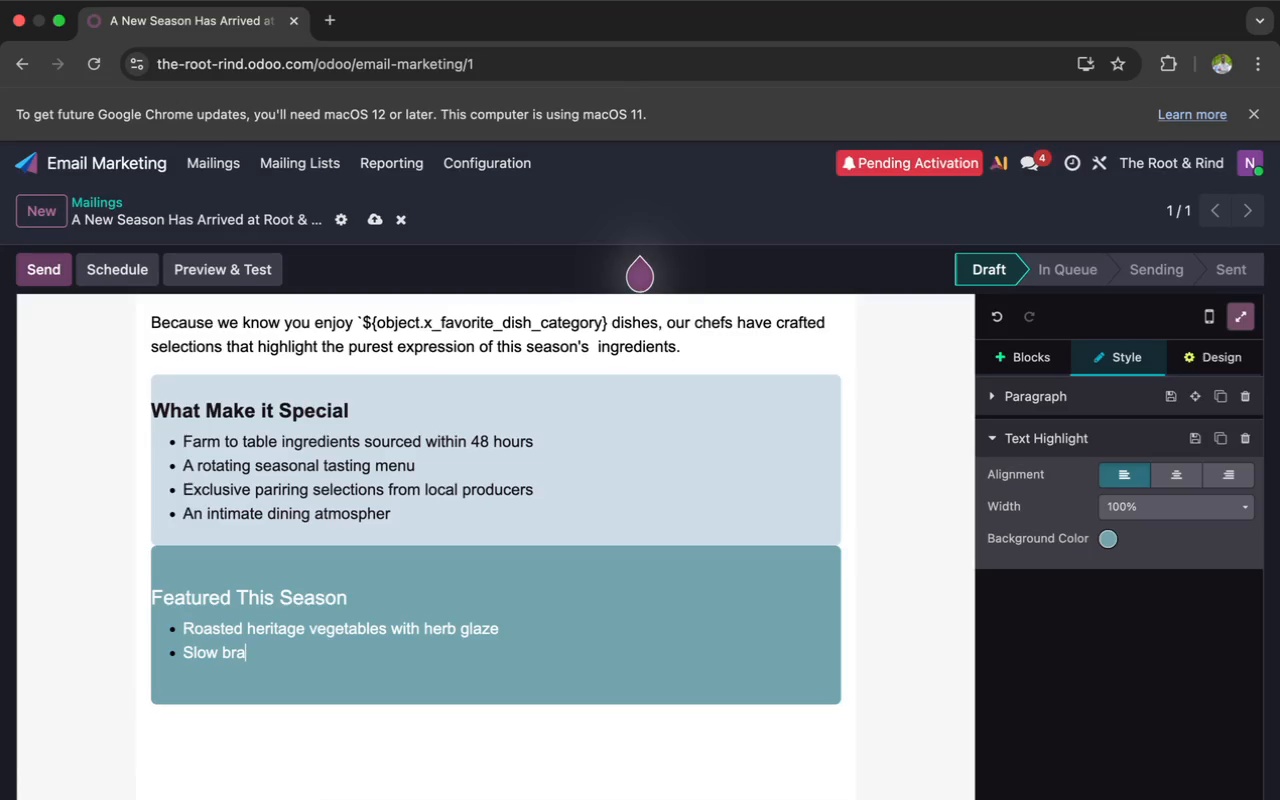 
key(I)
 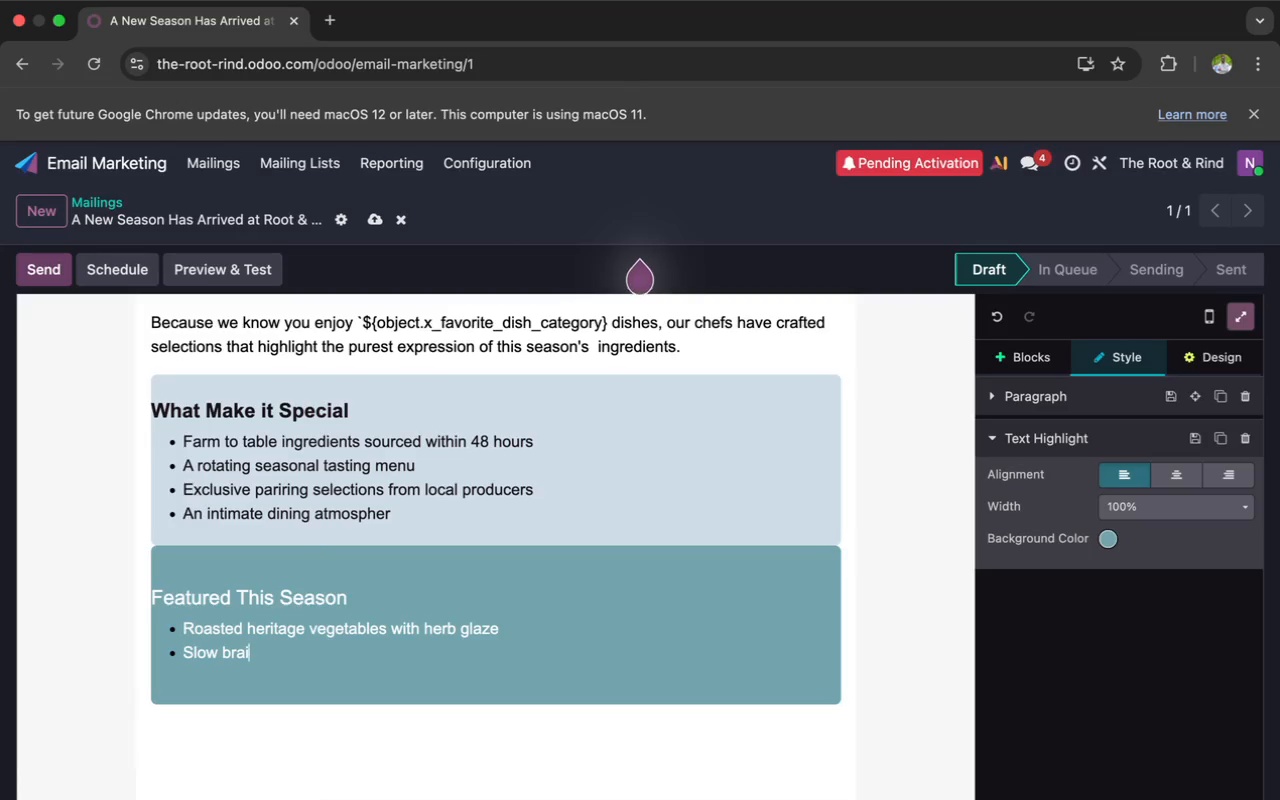 
wait(12.61)
 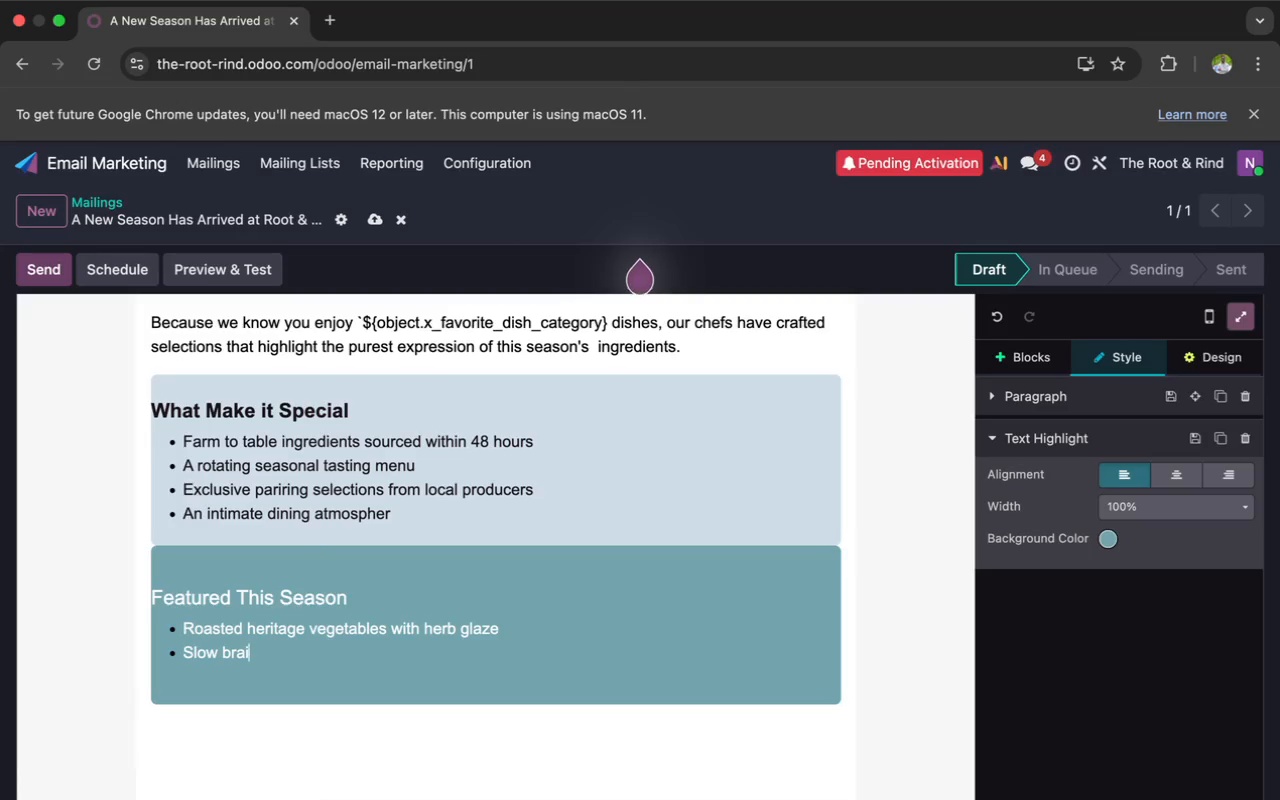 
type(sd seas)
 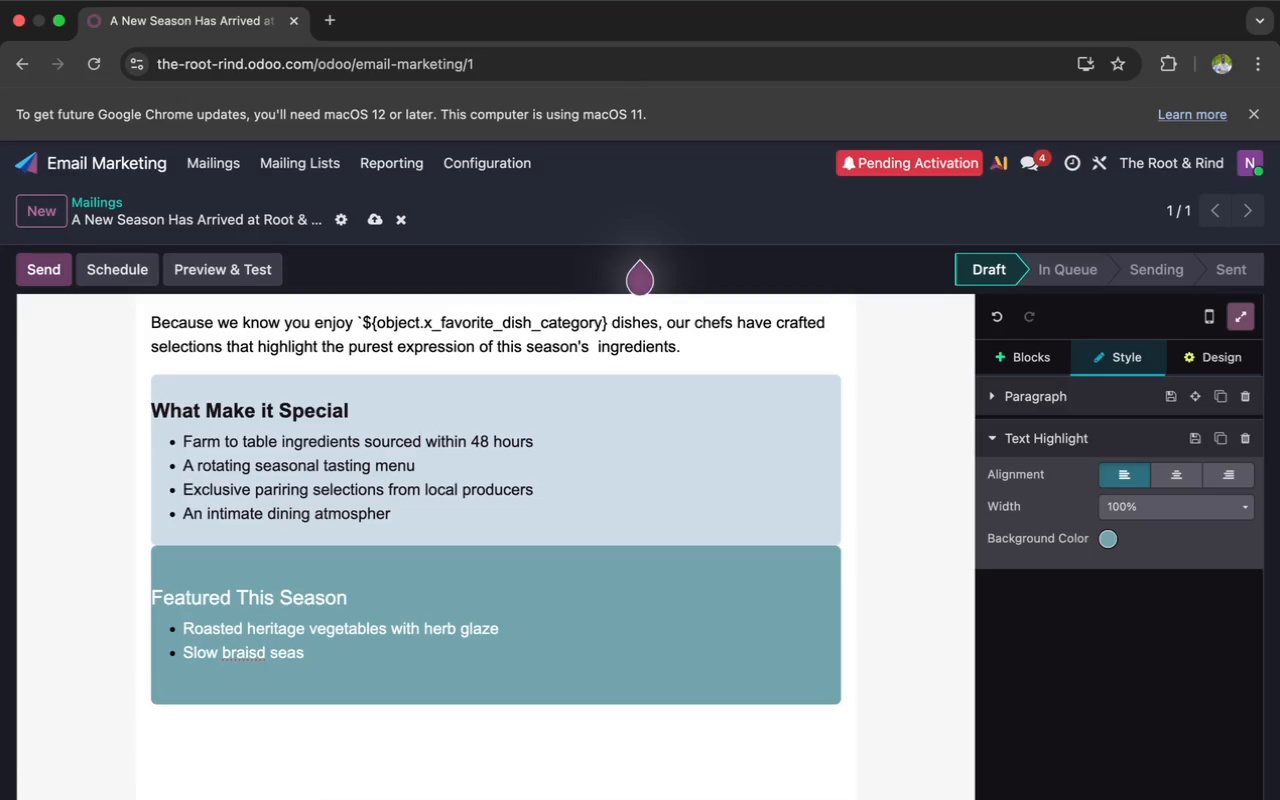 
wait(22.89)
 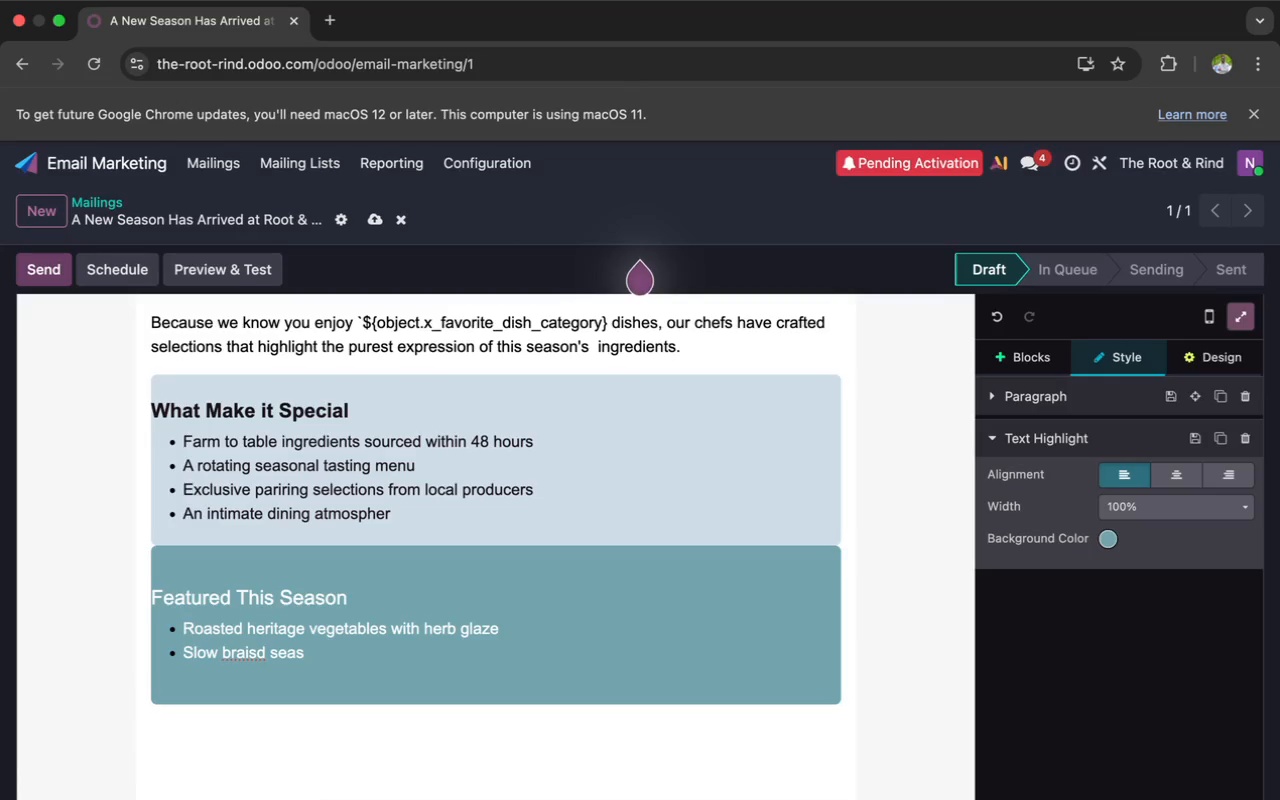 
key(ArrowLeft)
 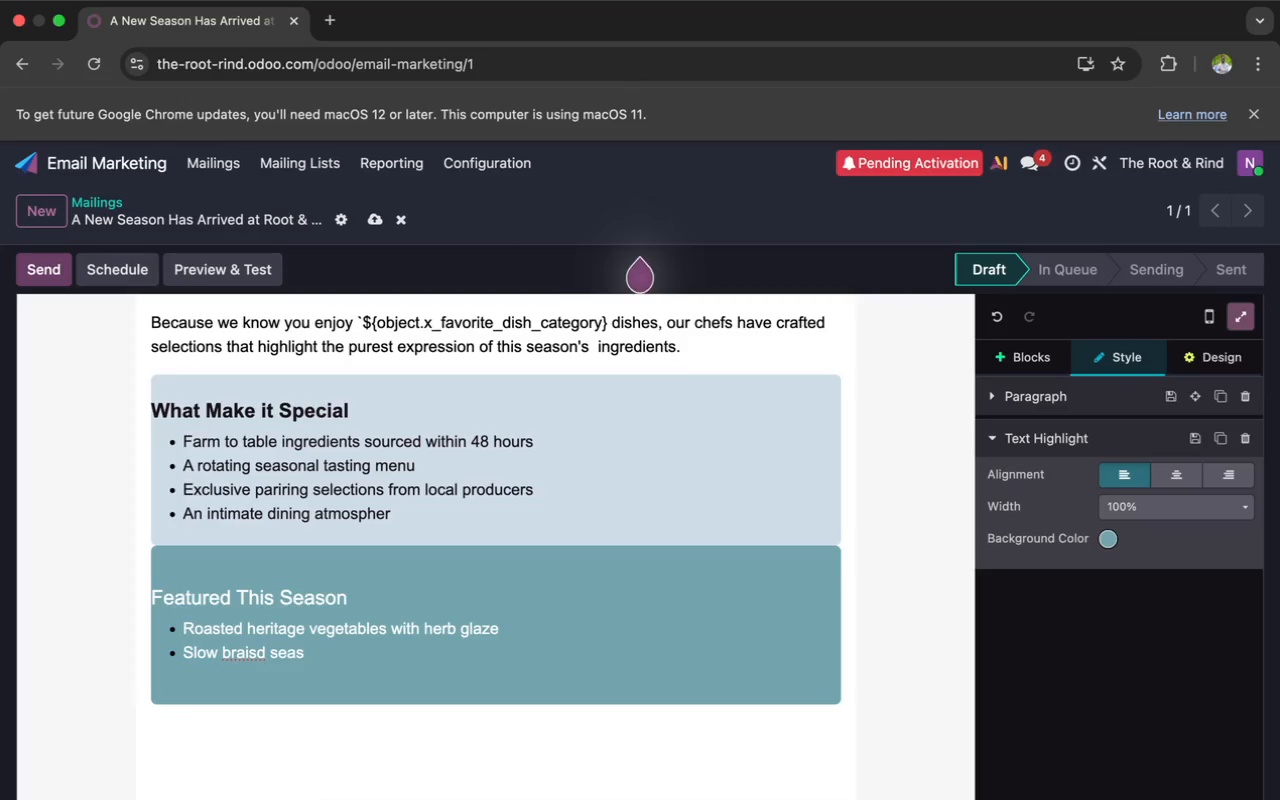 
key(ArrowLeft)
 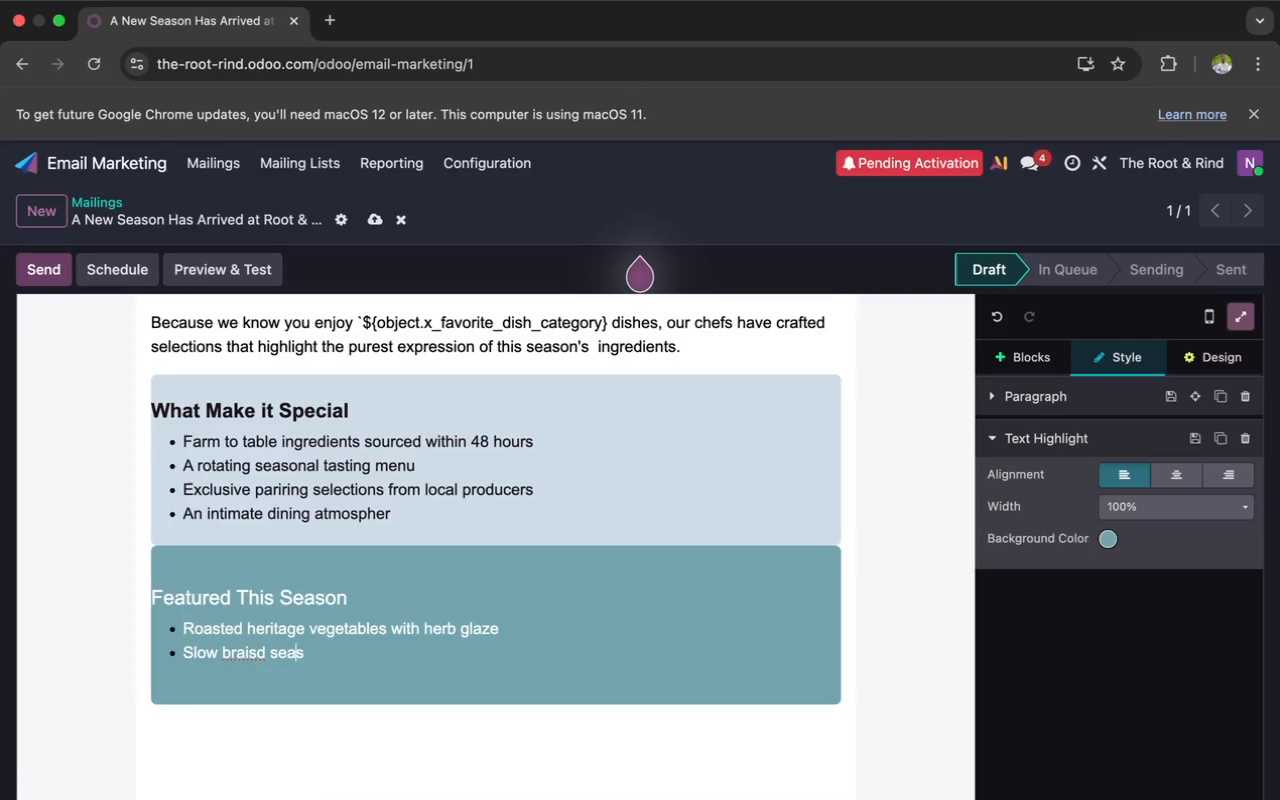 
key(ArrowLeft)
 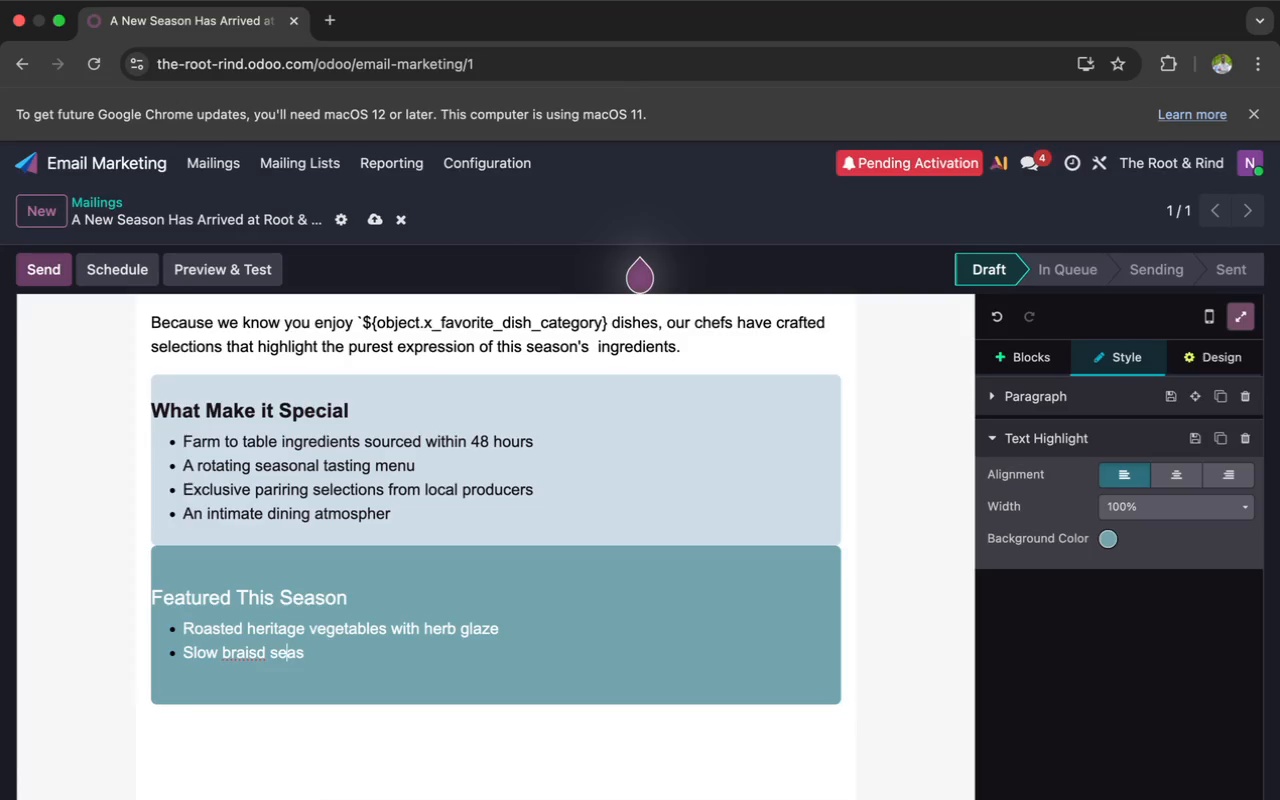 
key(ArrowLeft)
 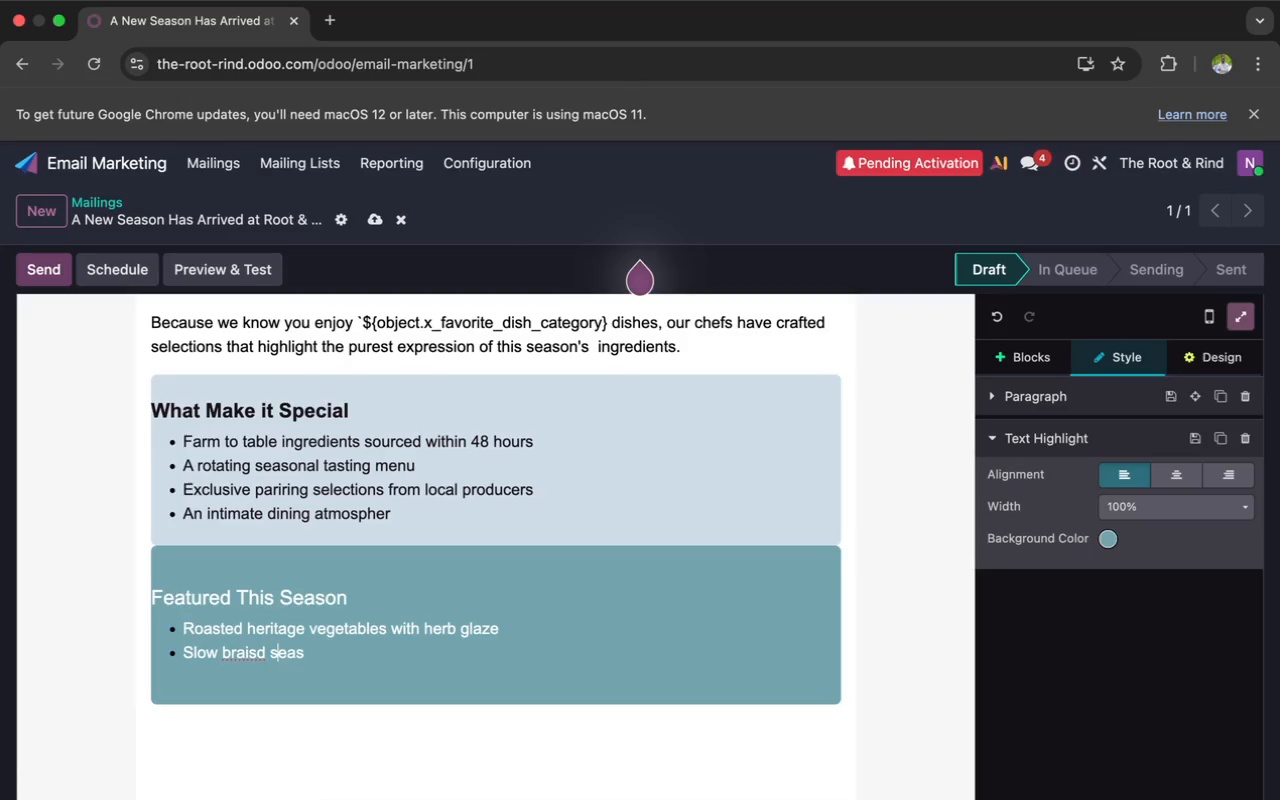 
key(ArrowLeft)
 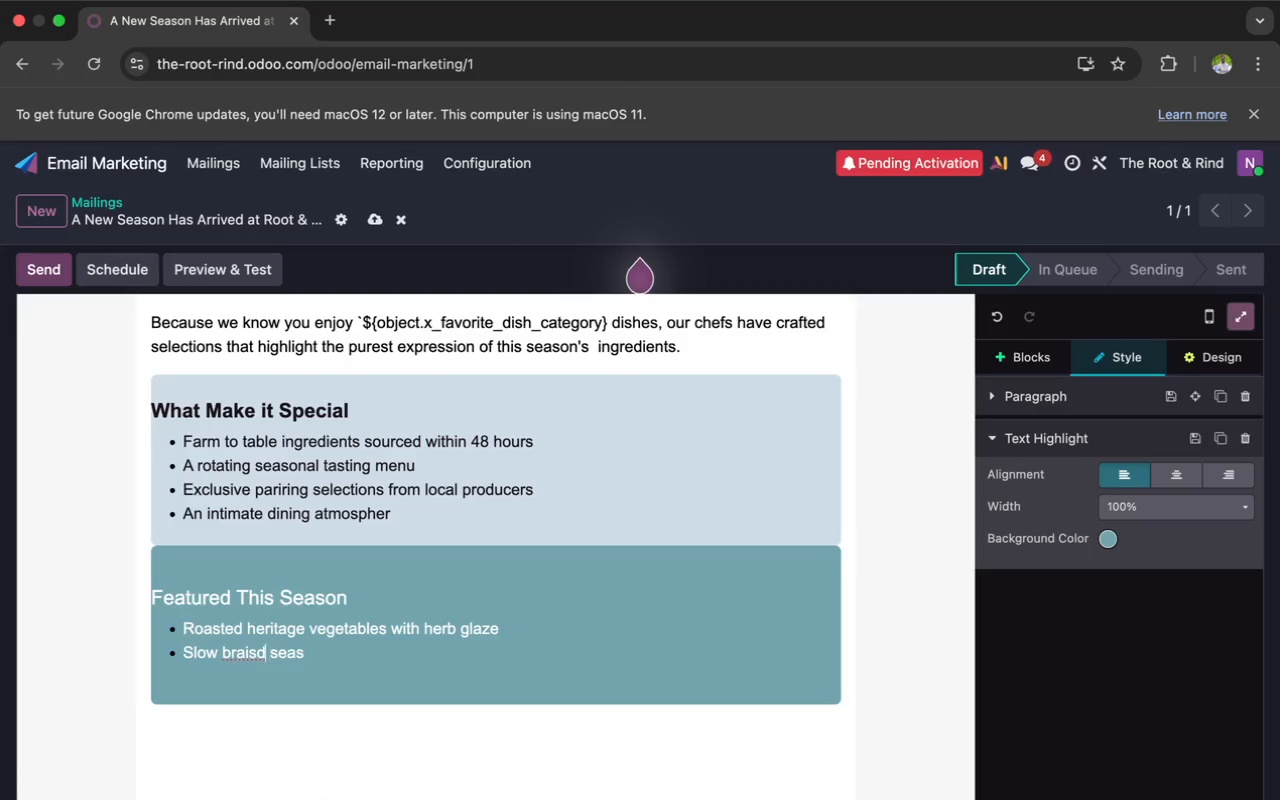 
key(ArrowLeft)
 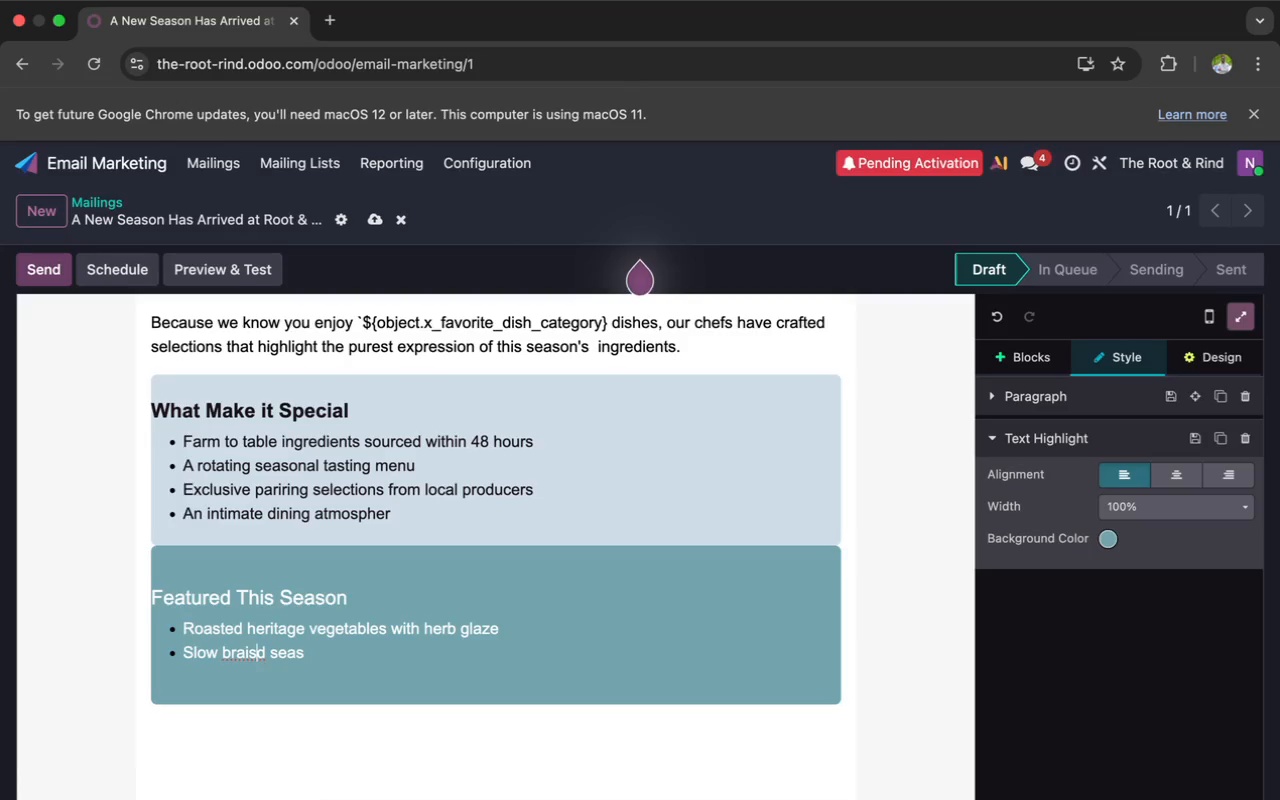 
key(E)
 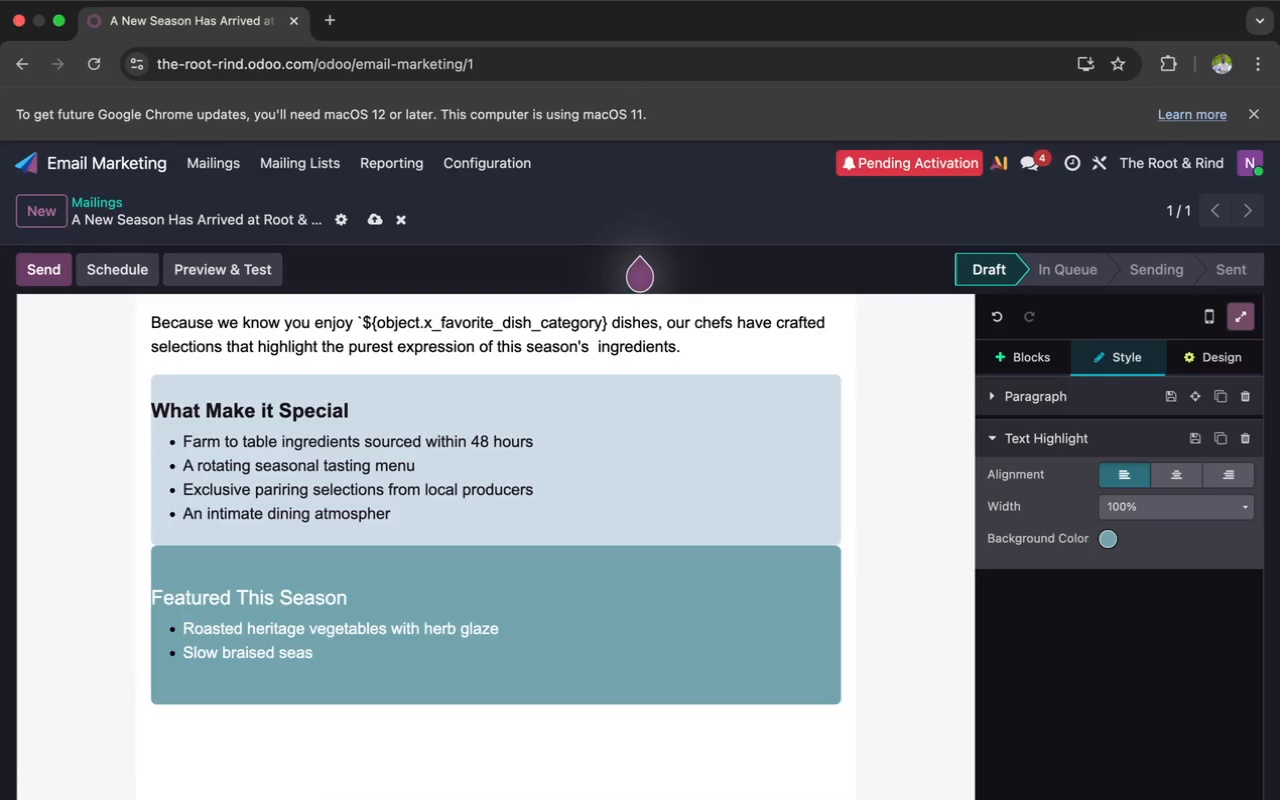 
key(ArrowRight)
 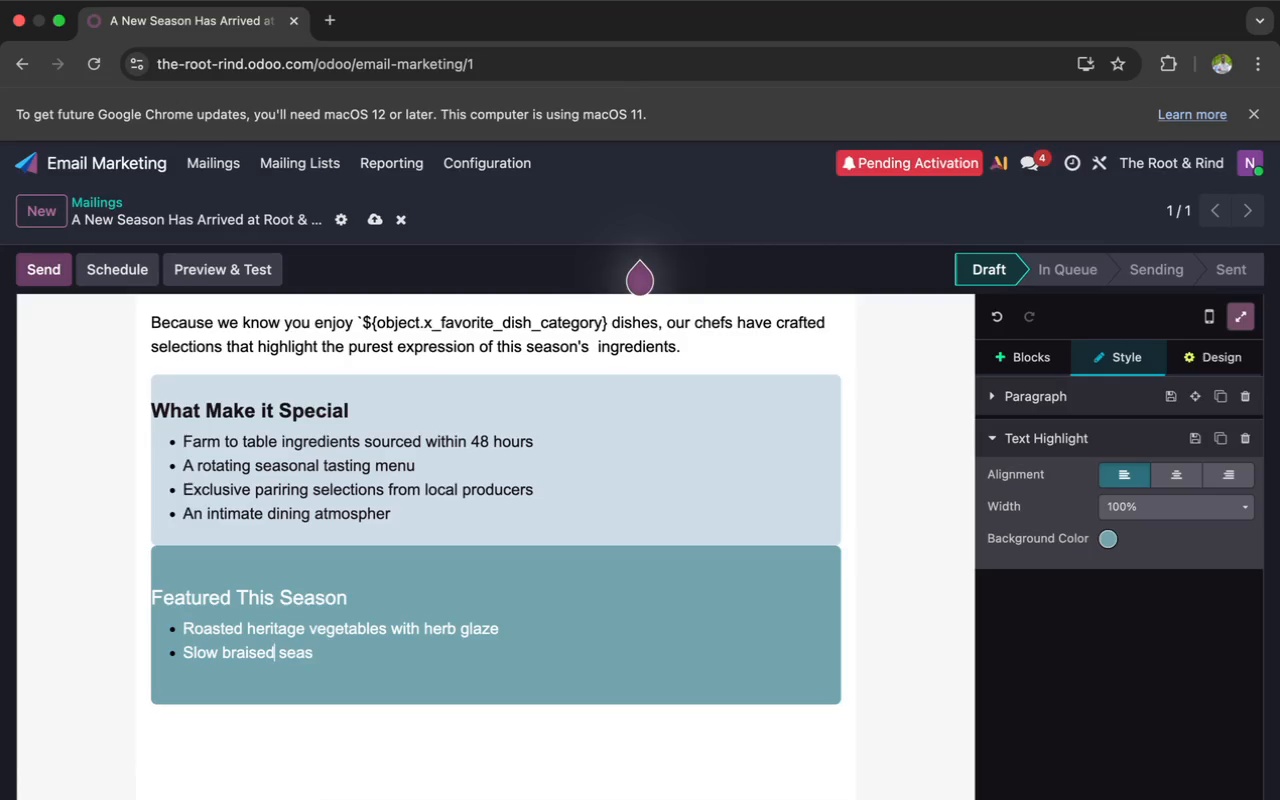 
key(ArrowRight)
 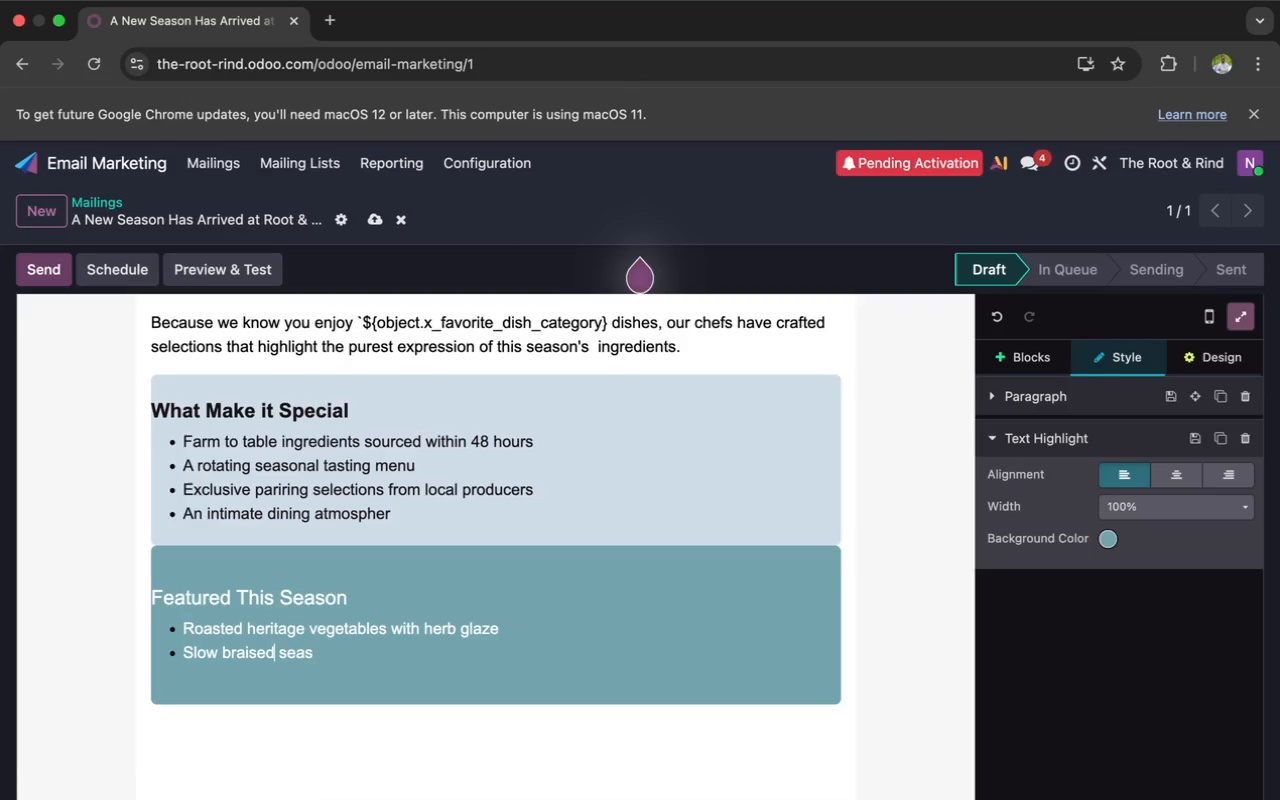 
key(ArrowRight)
 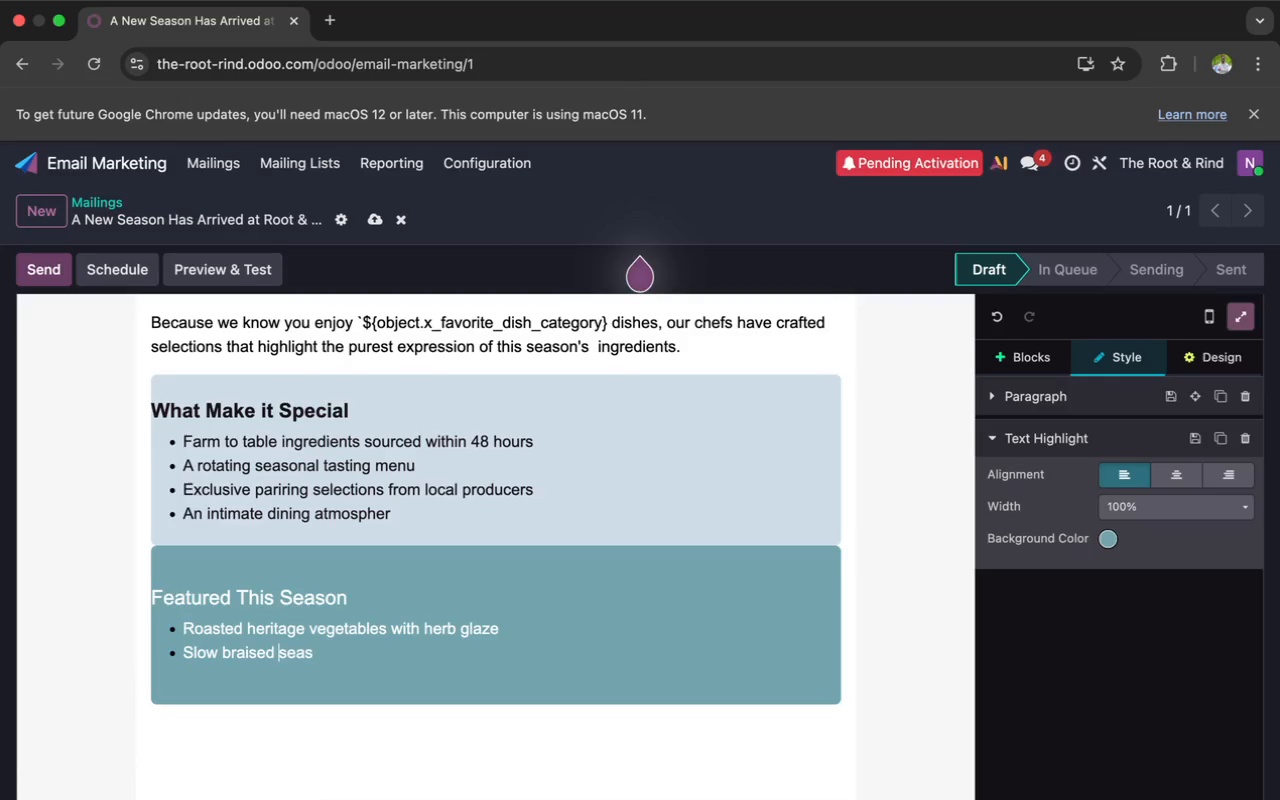 
key(ArrowRight)
 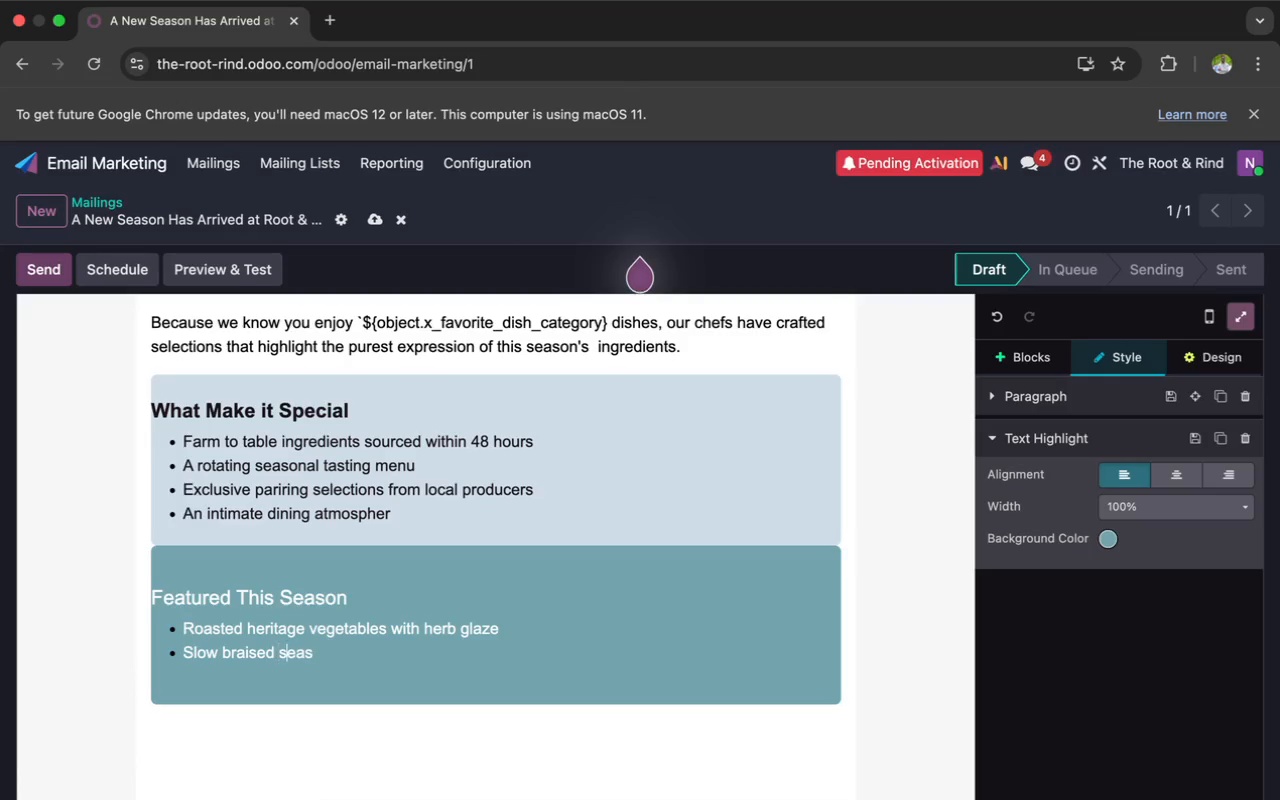 
key(ArrowRight)
 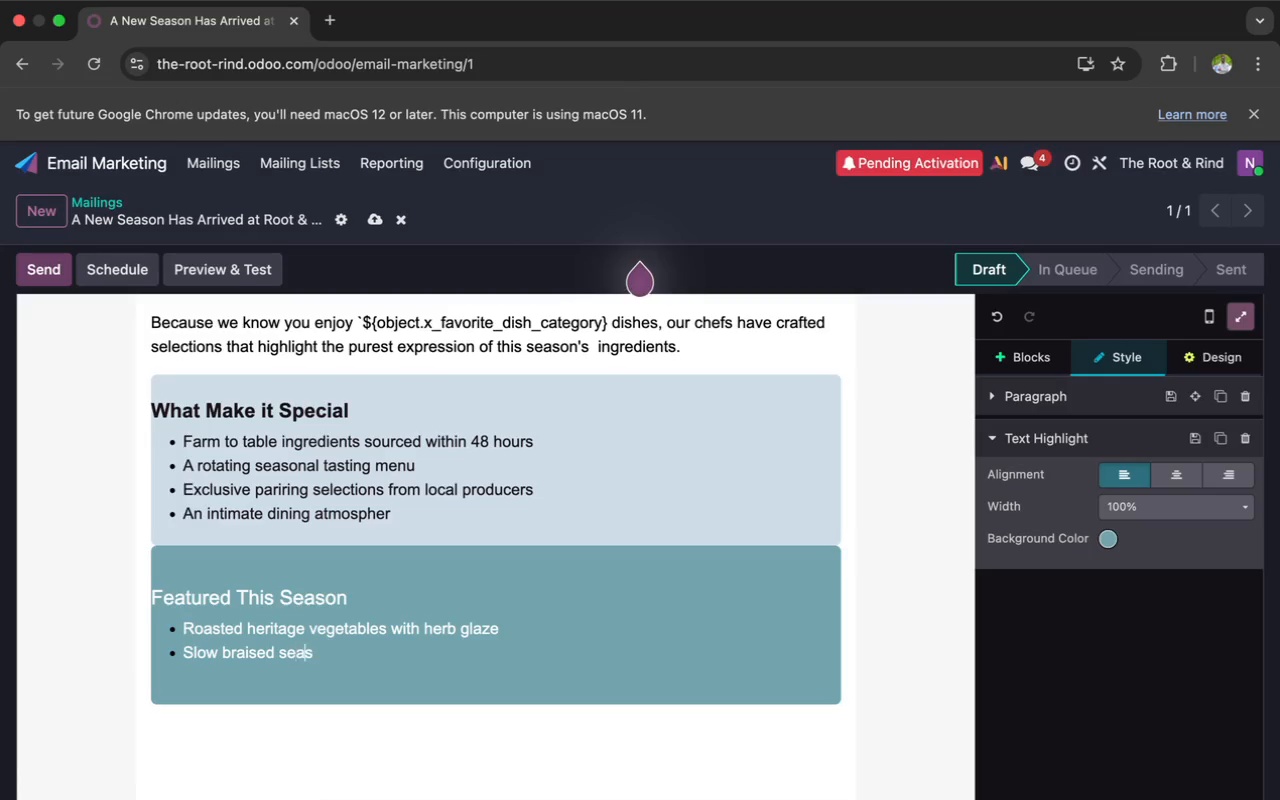 
key(ArrowRight)
 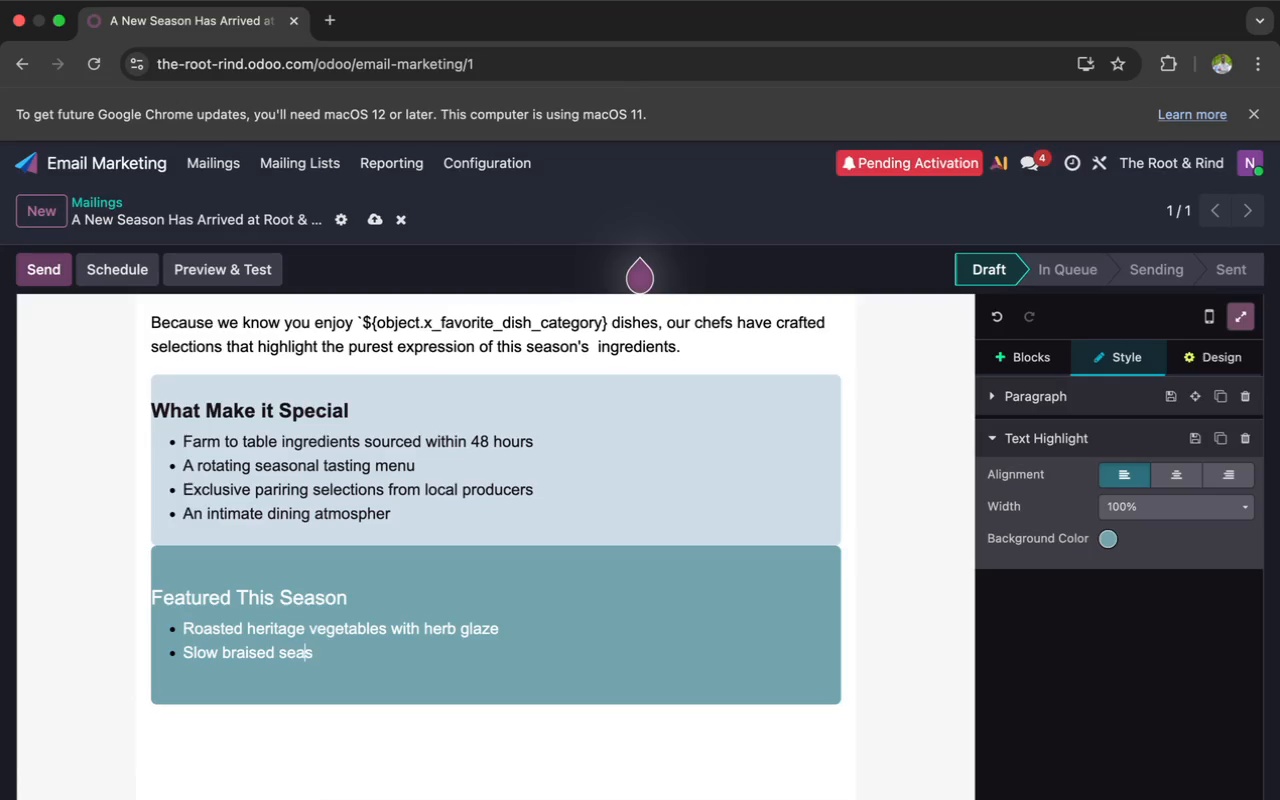 
key(ArrowRight)
 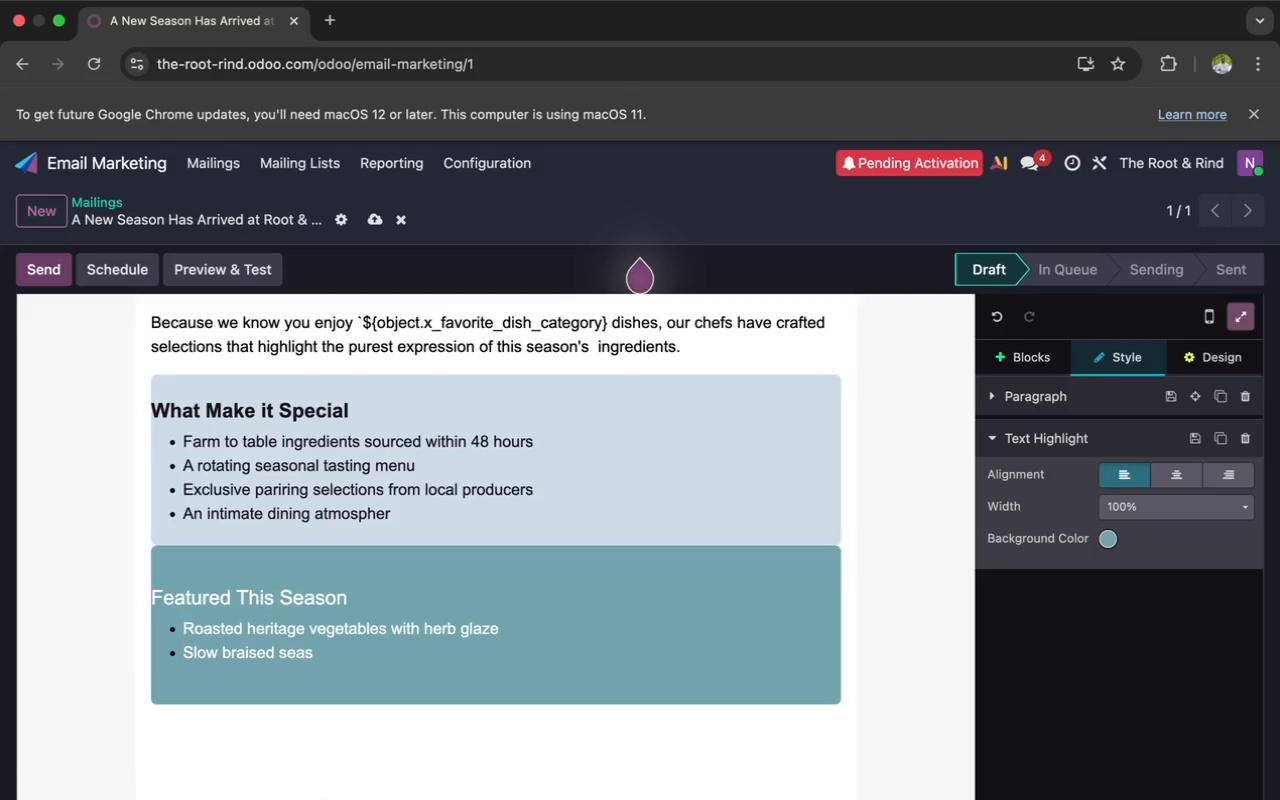 
key(ArrowUp)
 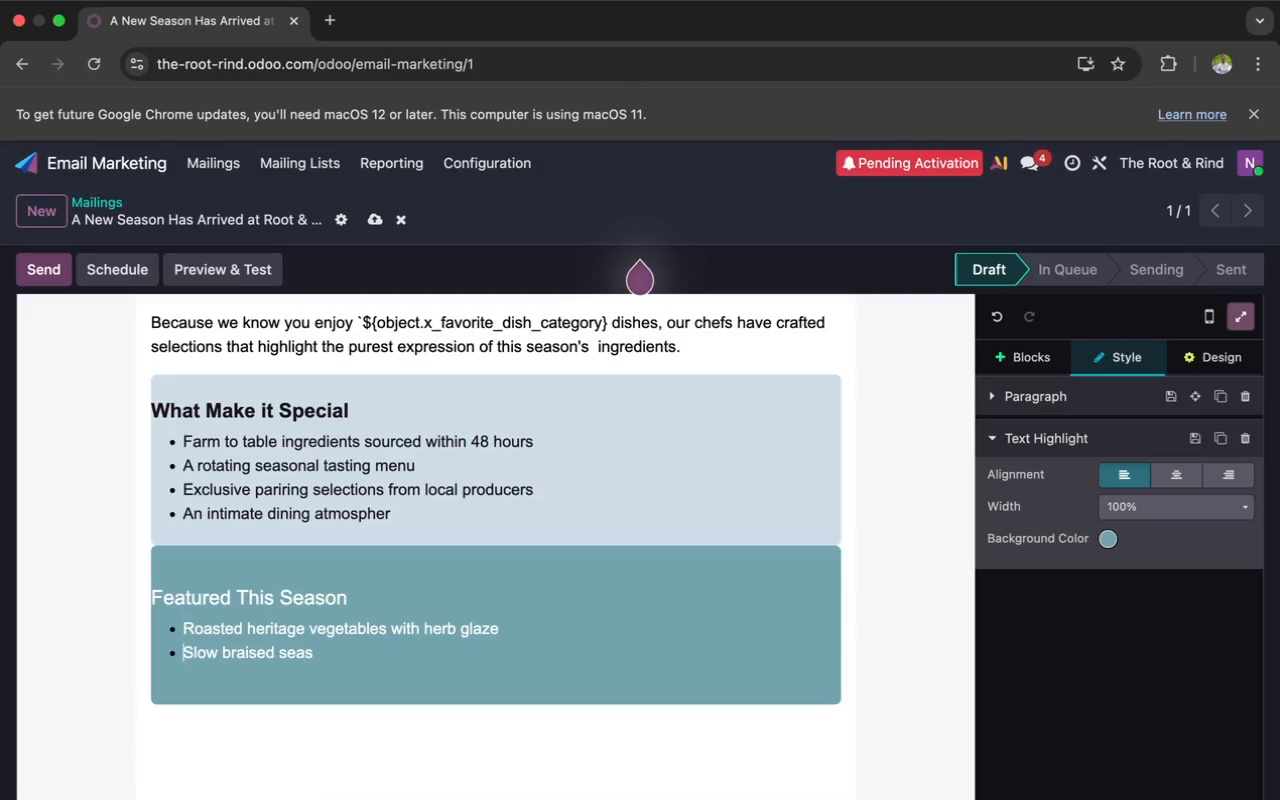 
key(ArrowRight)
 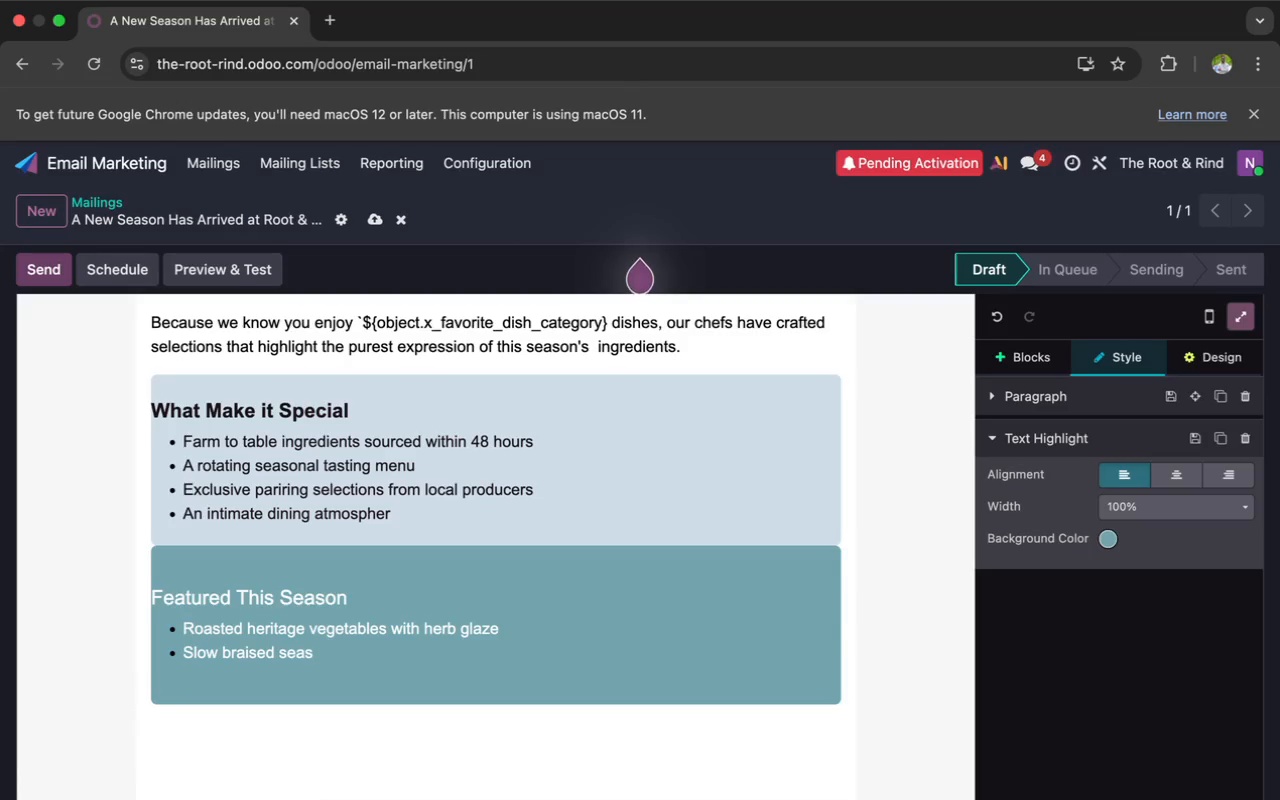 
key(ArrowRight)
 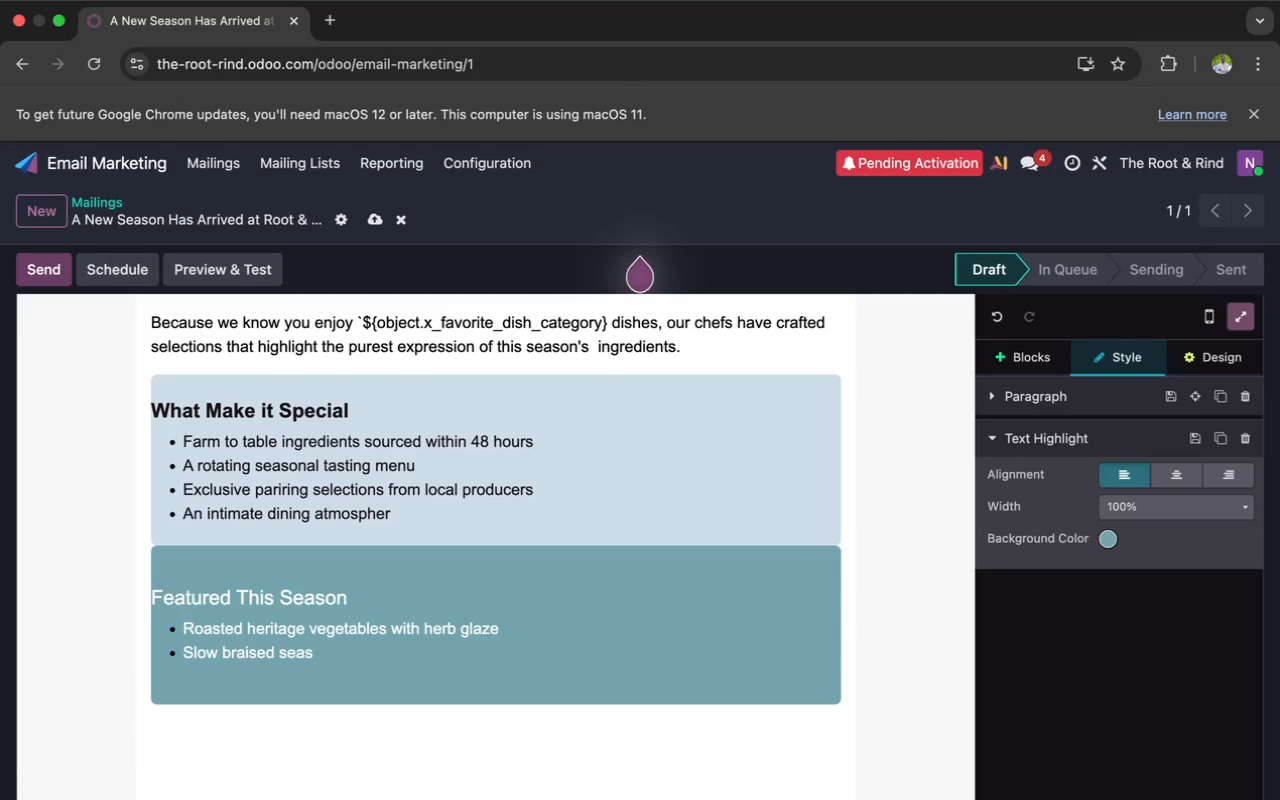 
key(ArrowRight)
 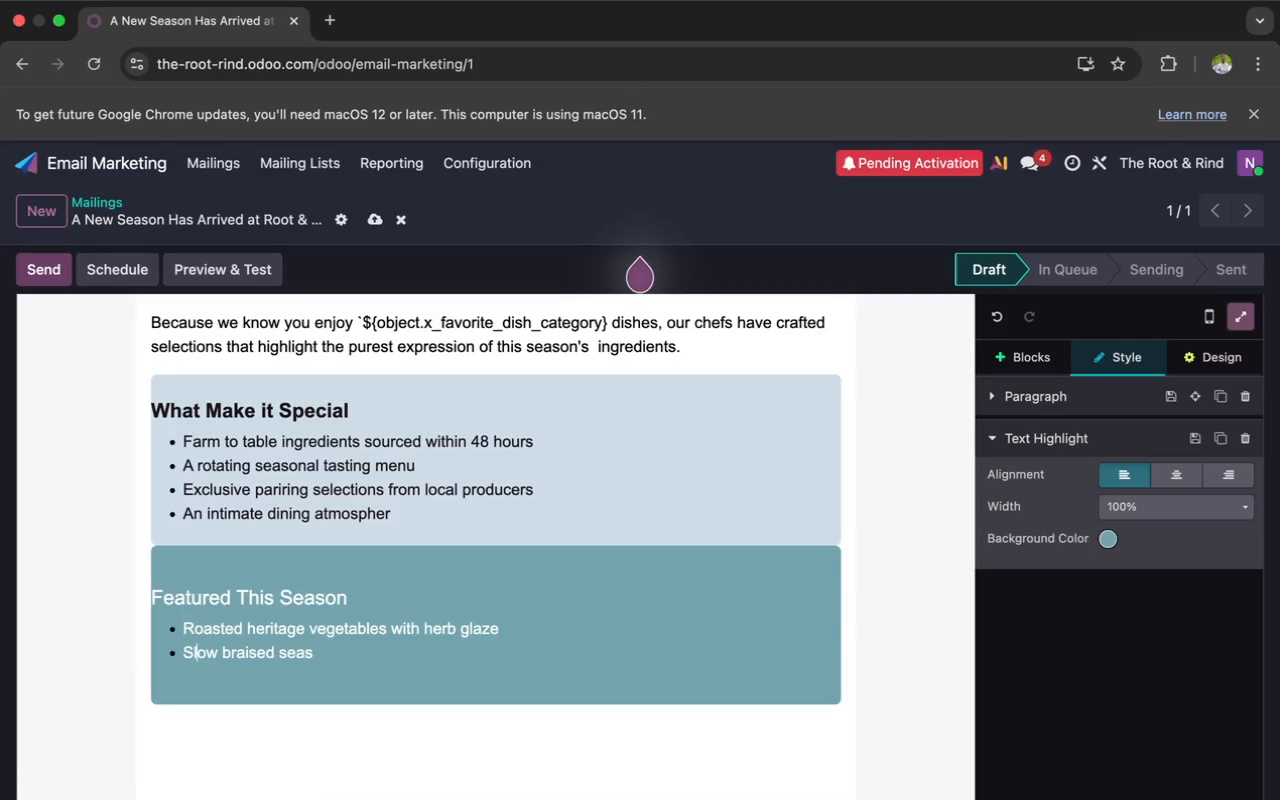 
key(ArrowRight)
 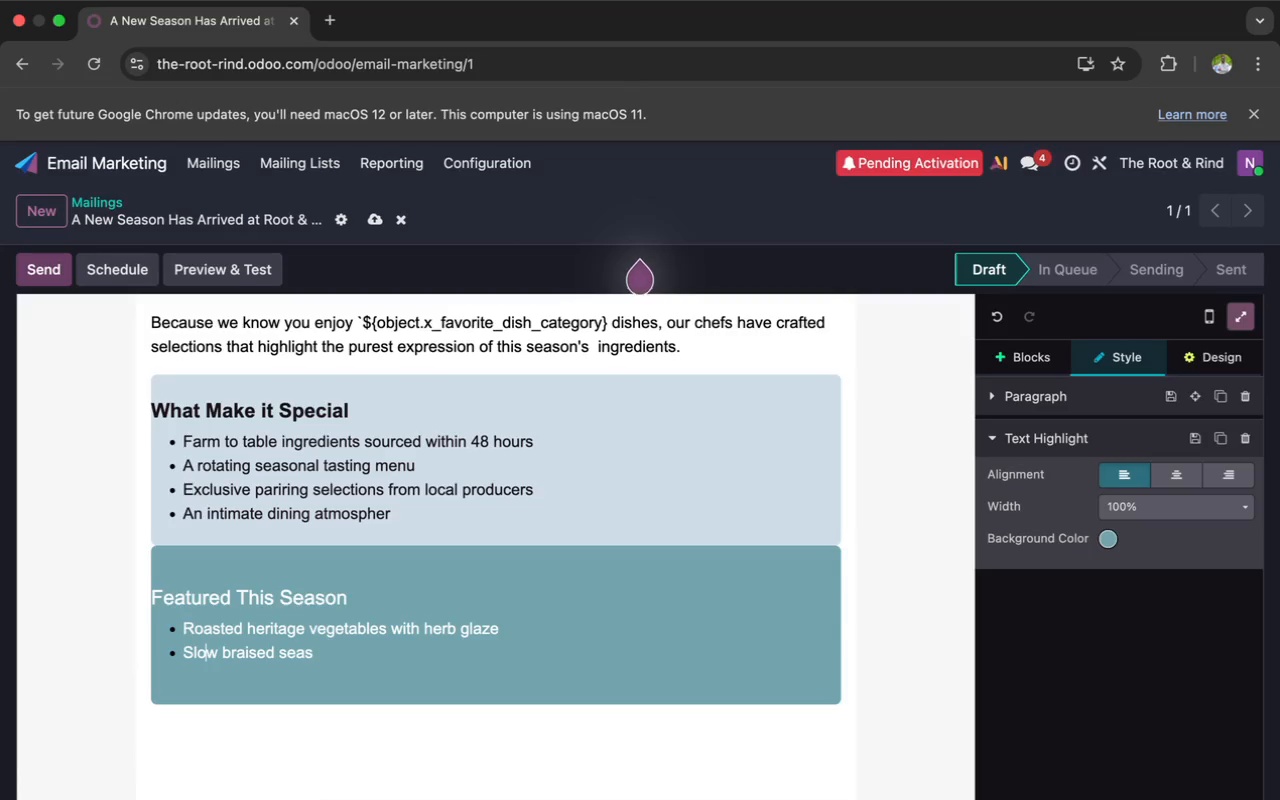 
key(ArrowRight)
 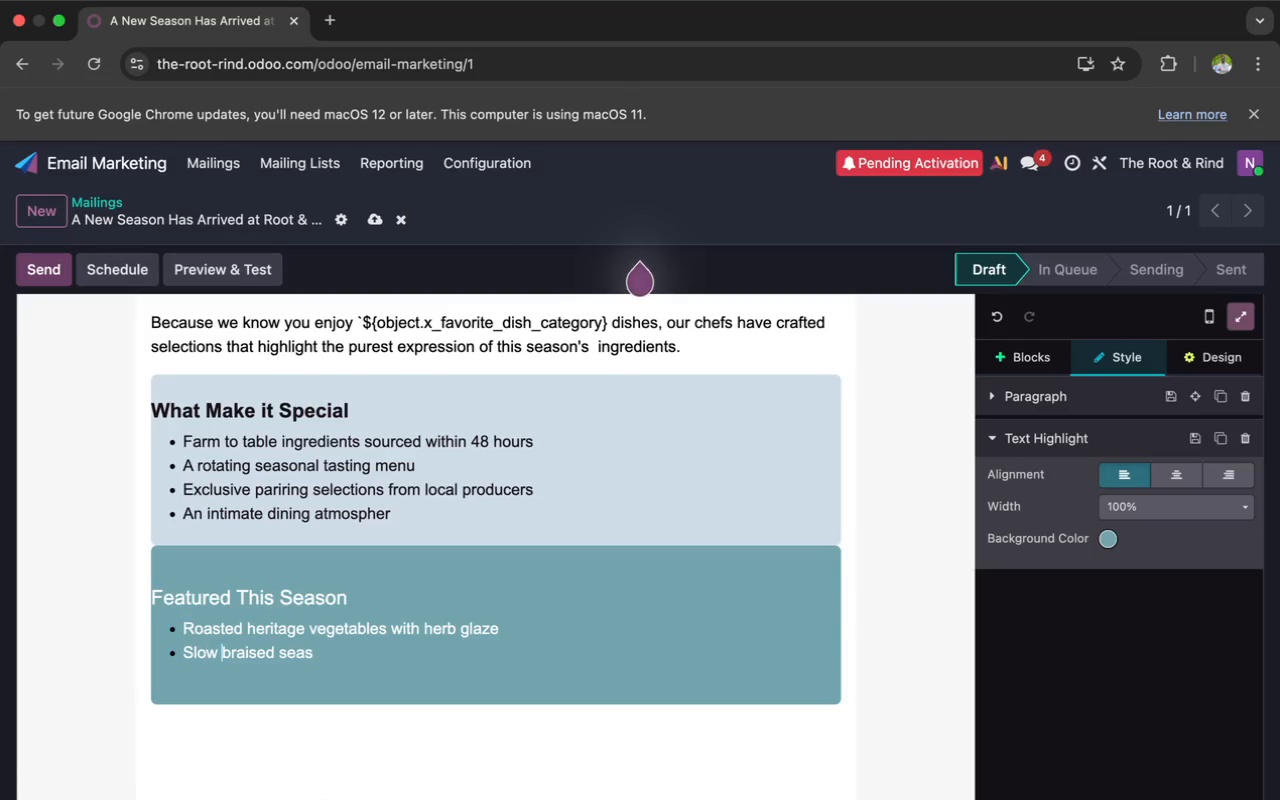 
key(ArrowRight)
 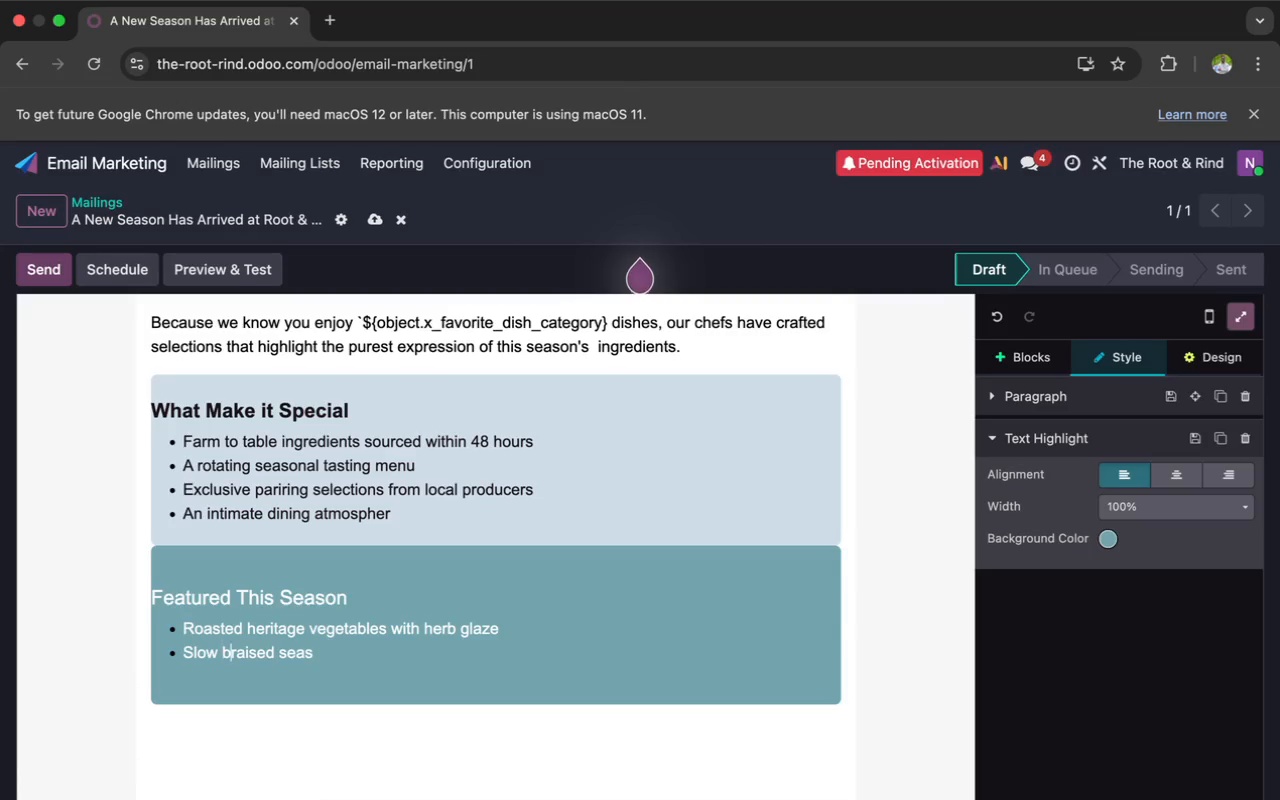 
key(ArrowRight)
 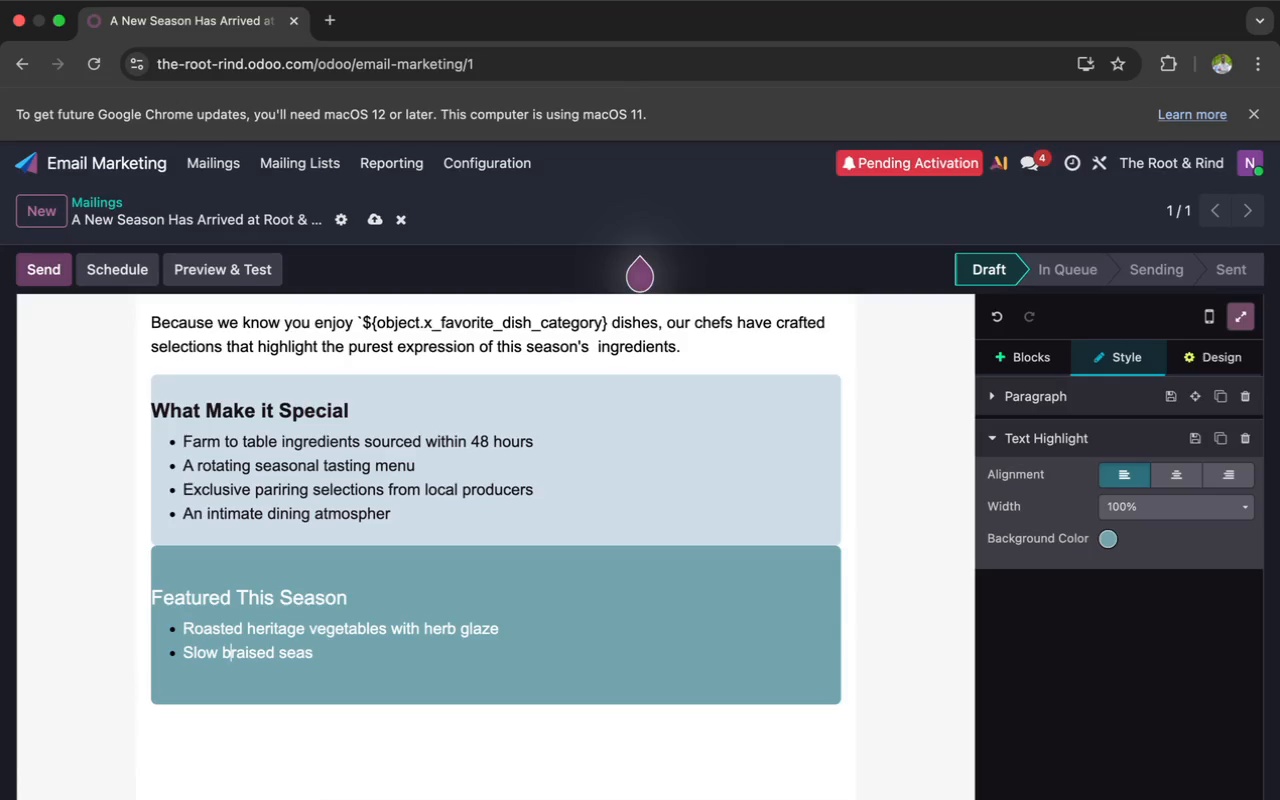 
key(ArrowRight)
 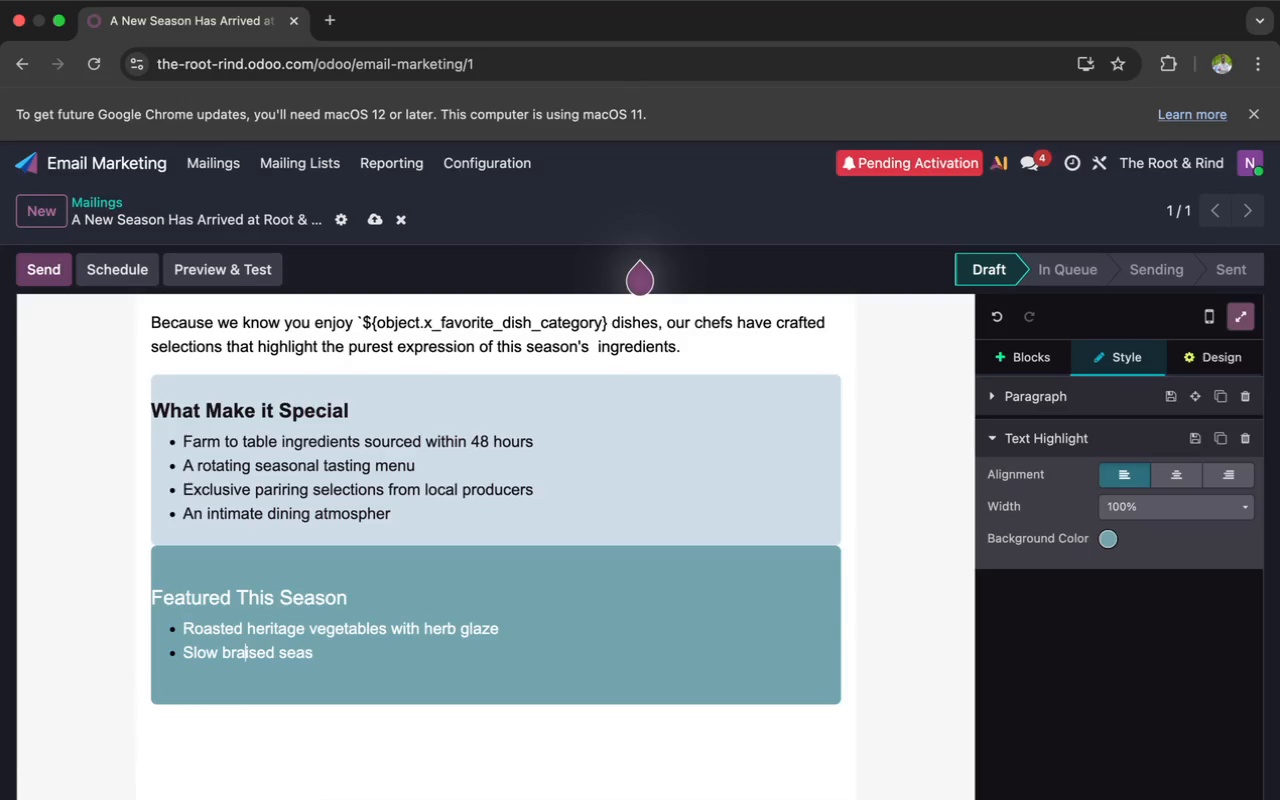 
key(ArrowRight)
 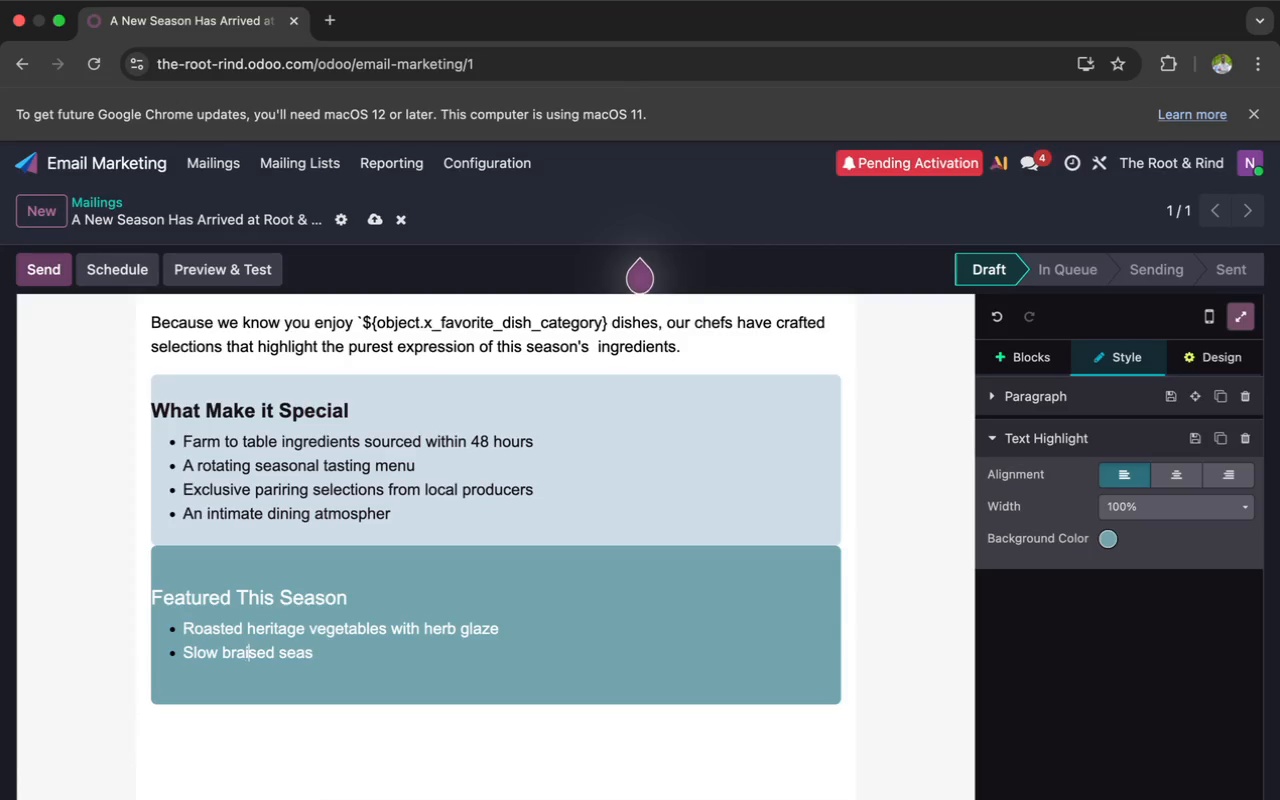 
key(ArrowRight)
 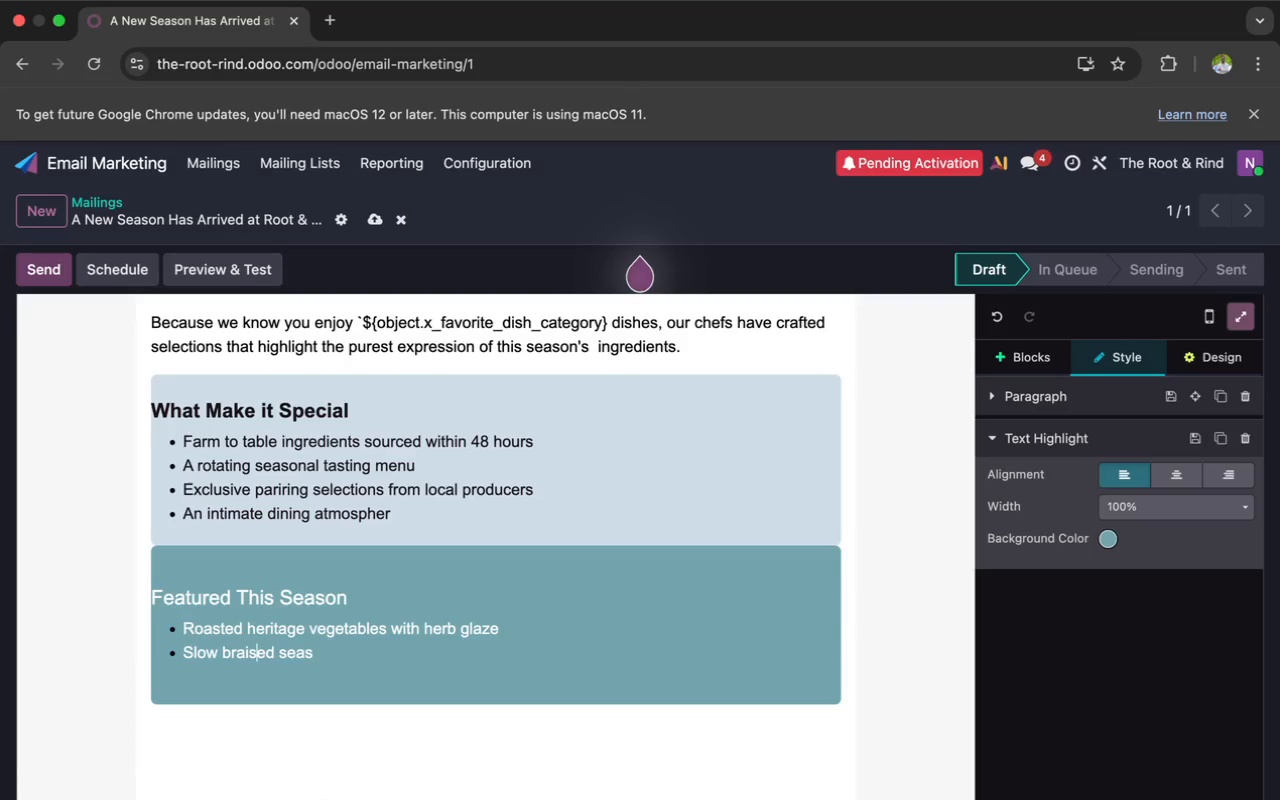 
key(ArrowRight)
 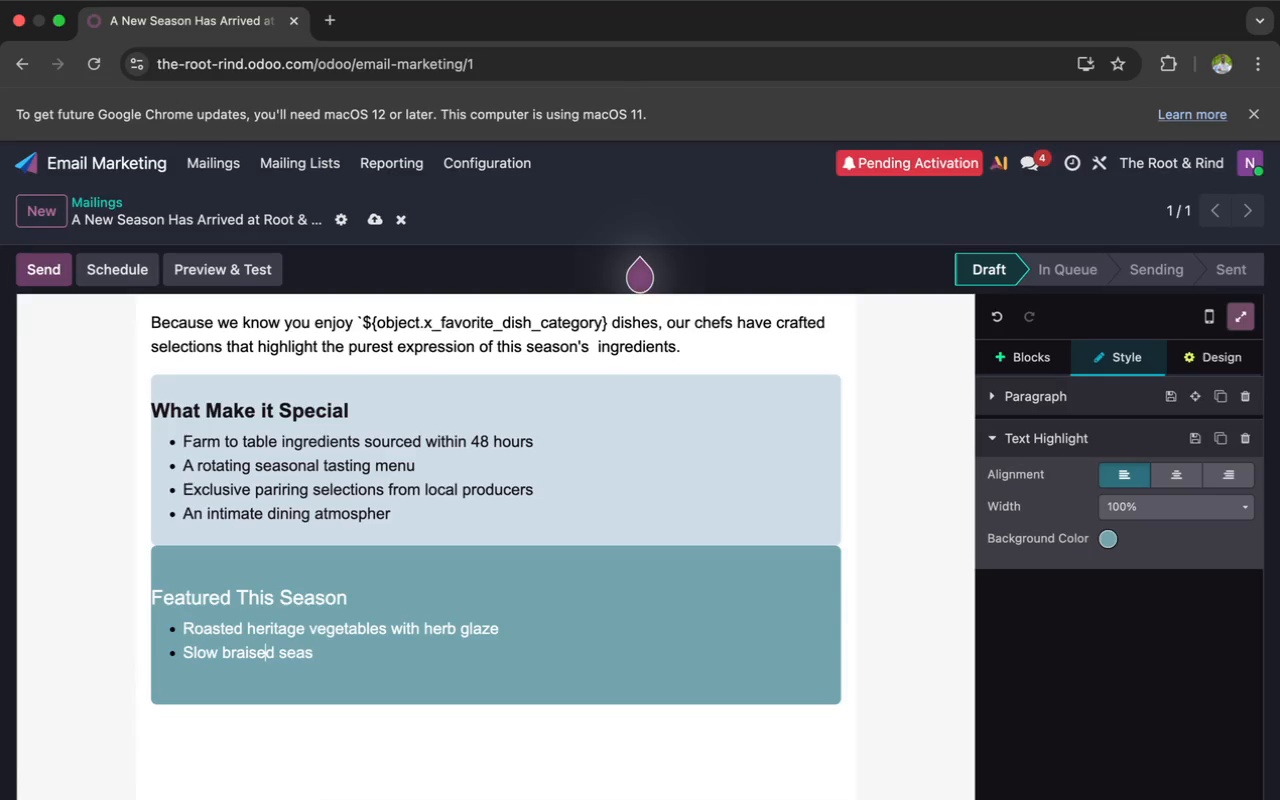 
key(ArrowRight)
 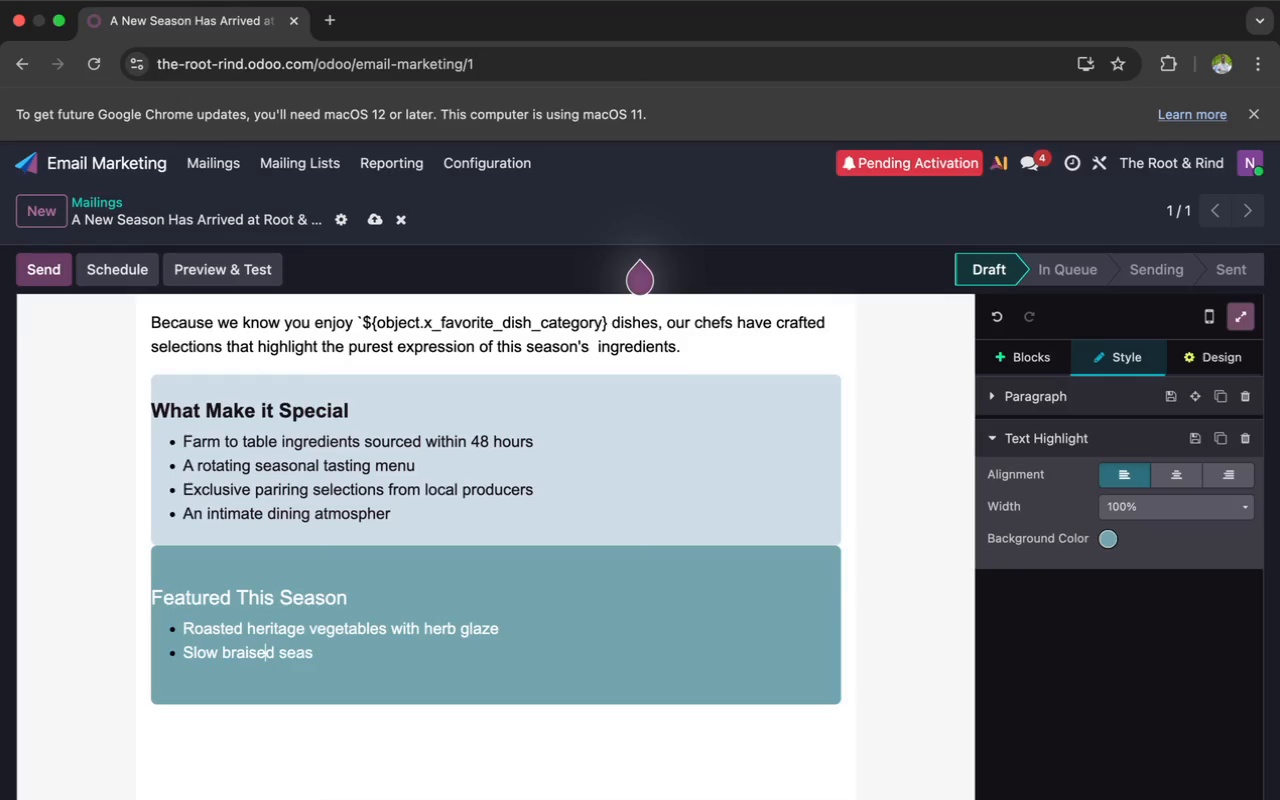 
key(ArrowRight)
 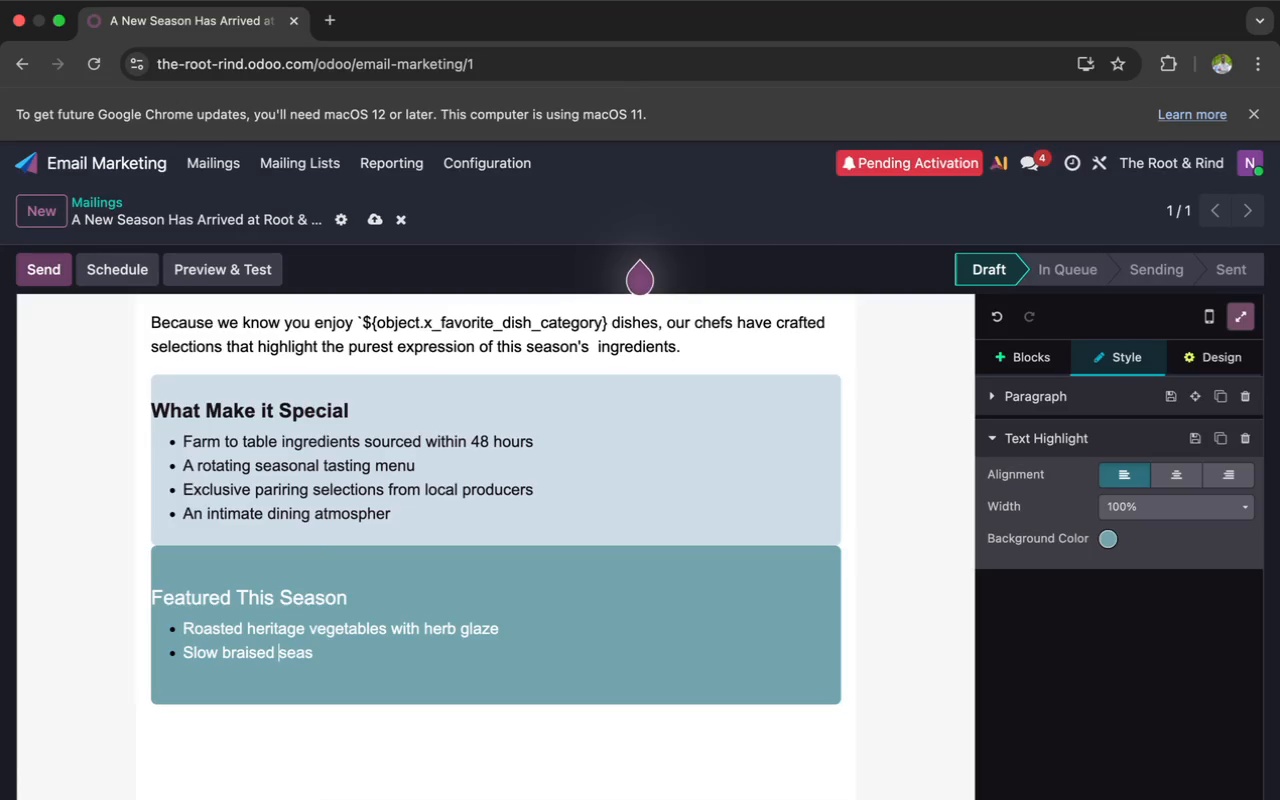 
key(ArrowRight)
 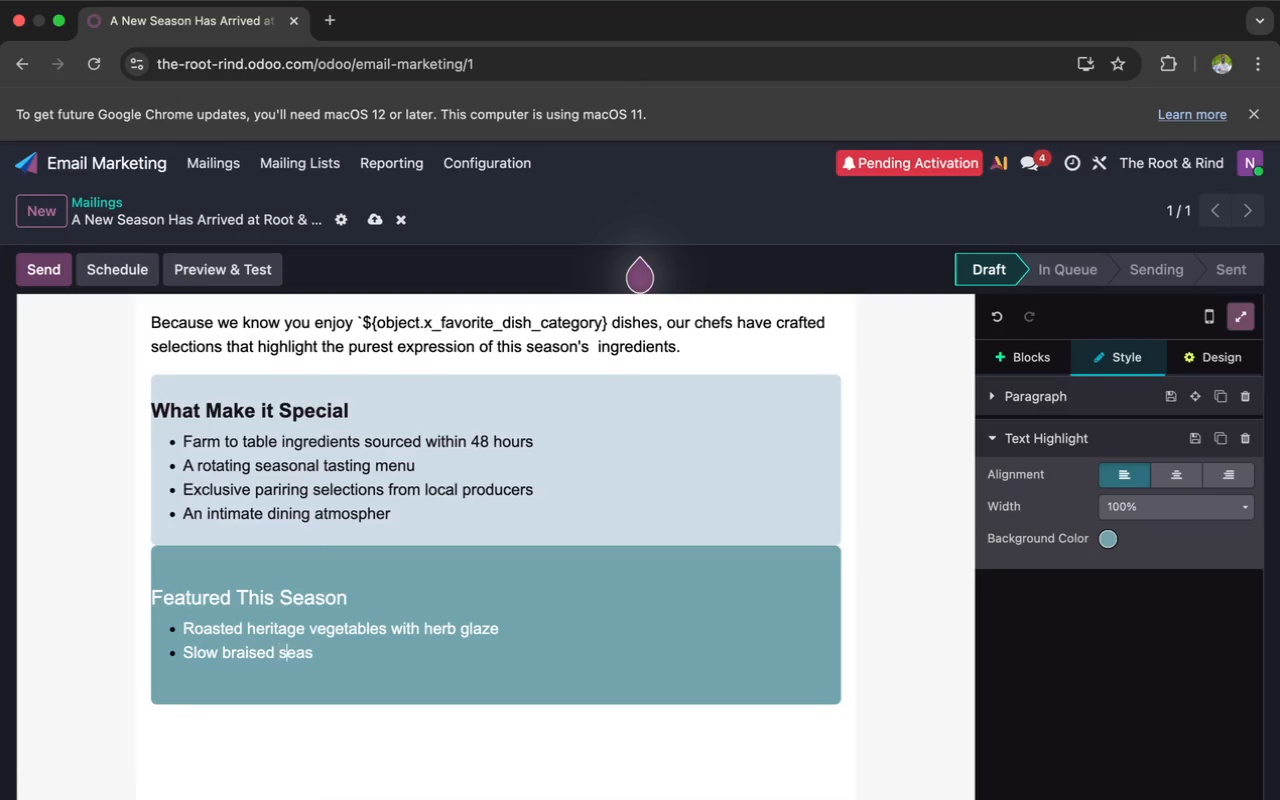 
key(ArrowRight)
 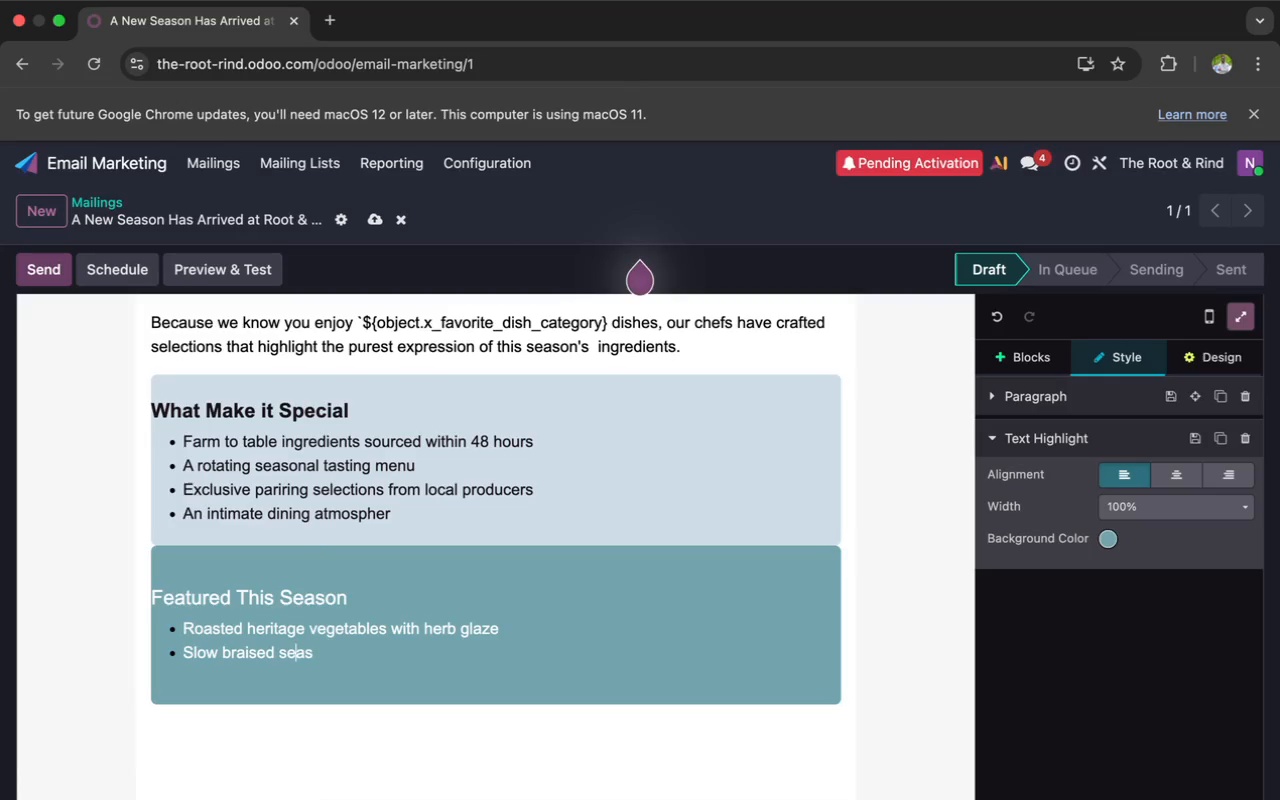 
key(ArrowRight)
 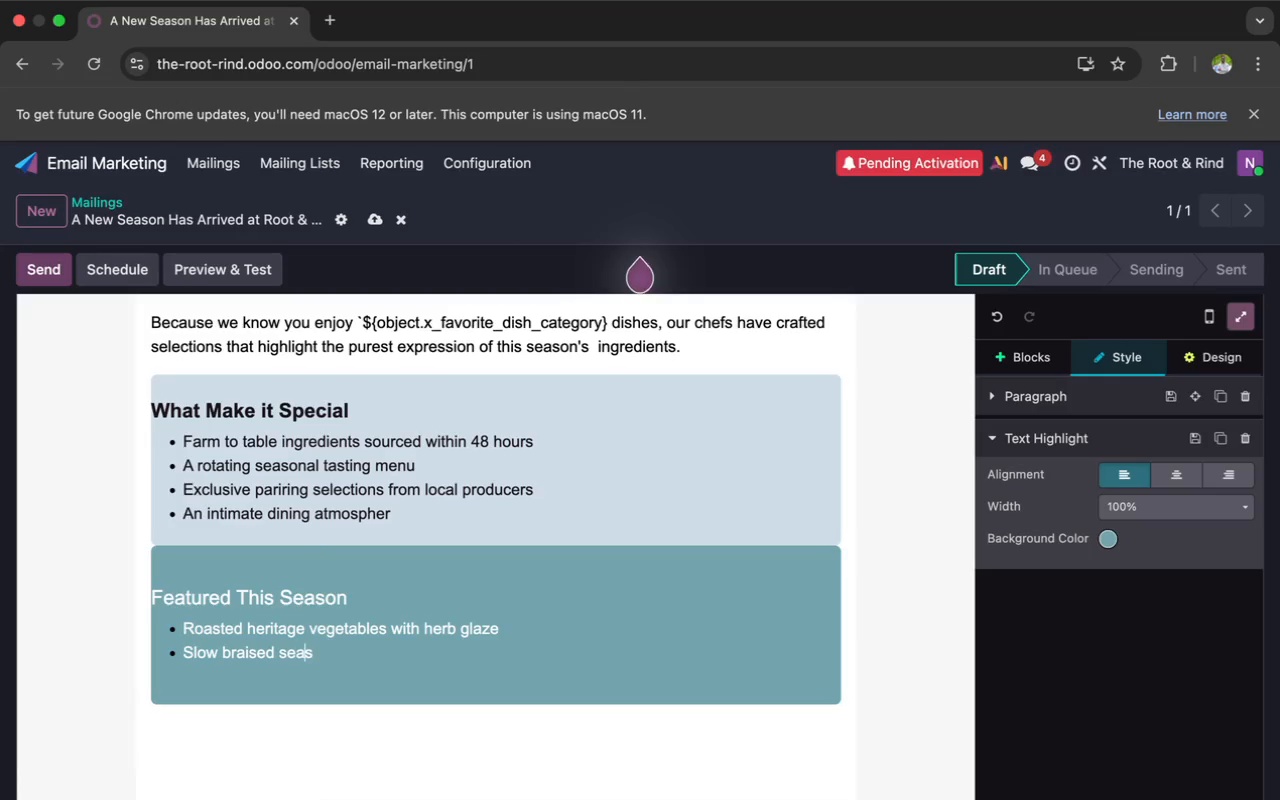 
key(ArrowRight)
 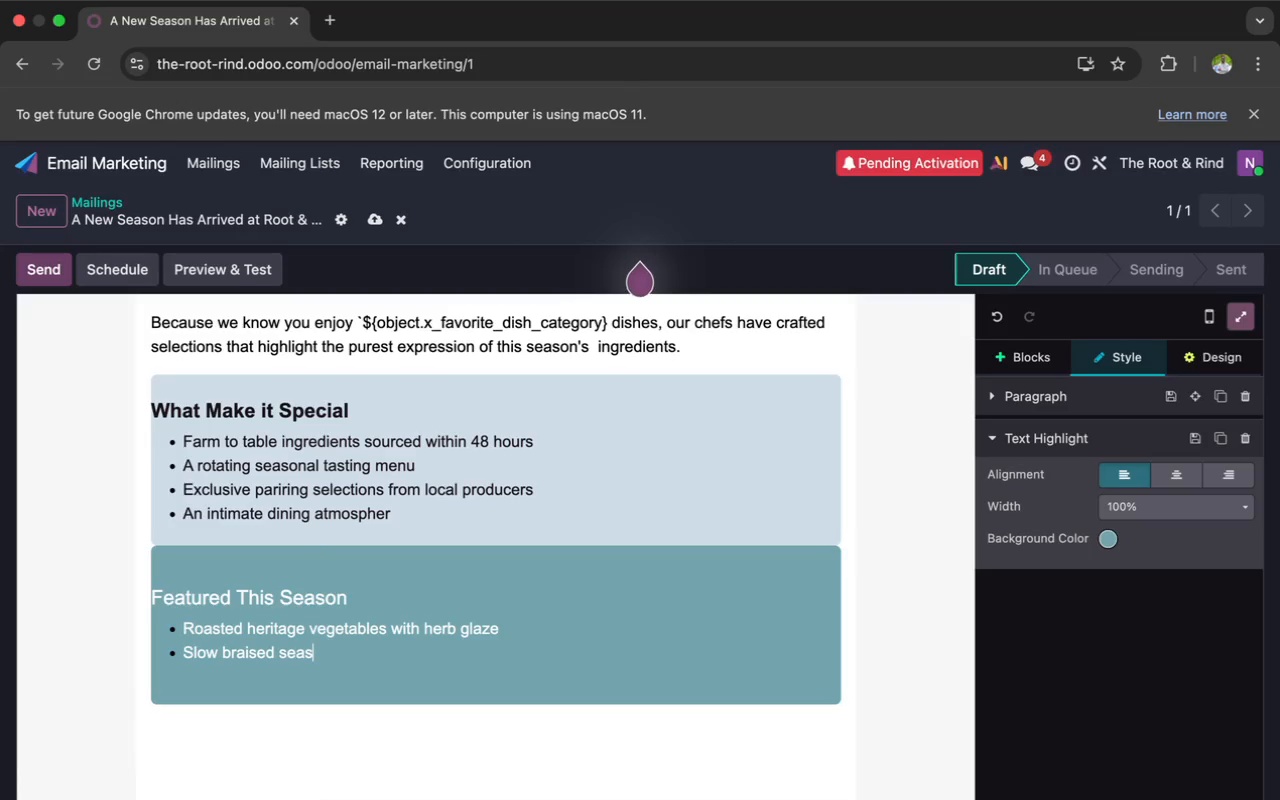 
type(onal protein selection)
 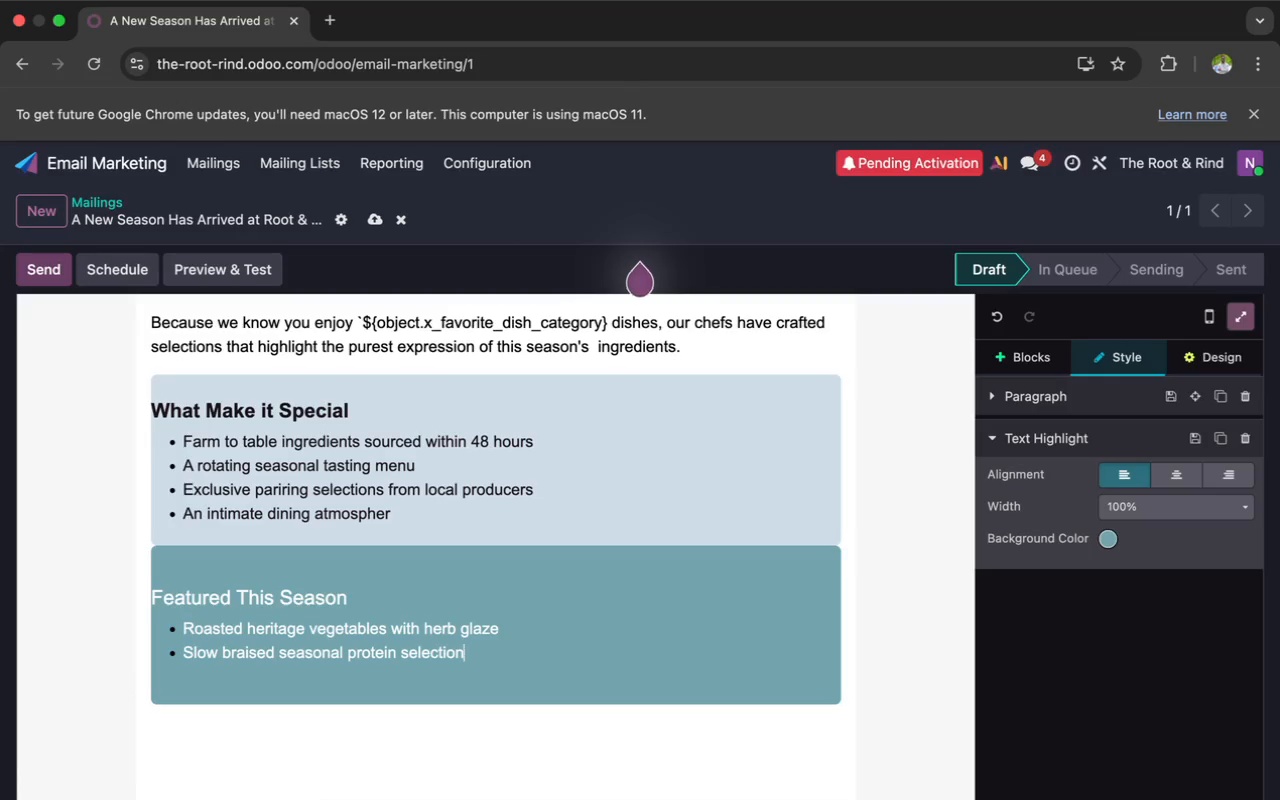 
key(Enter)
 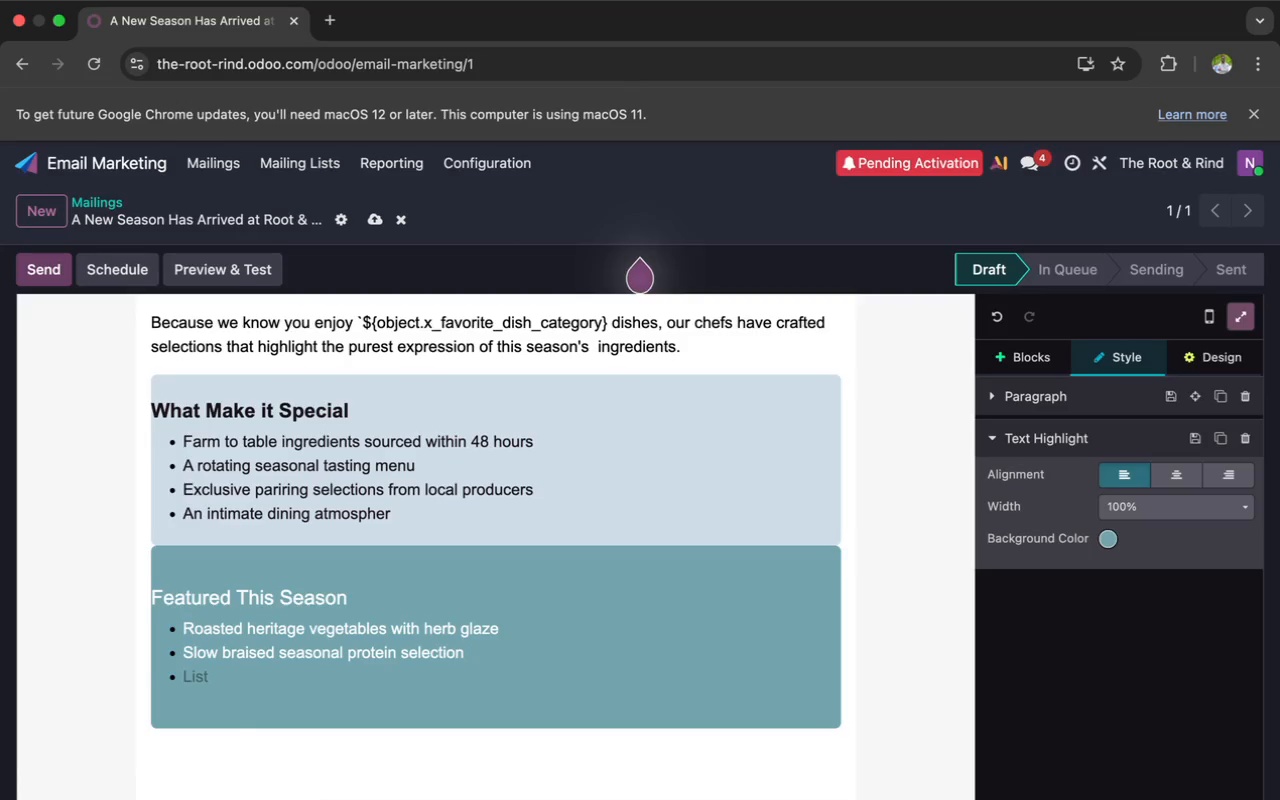 
type(Hand finished)
 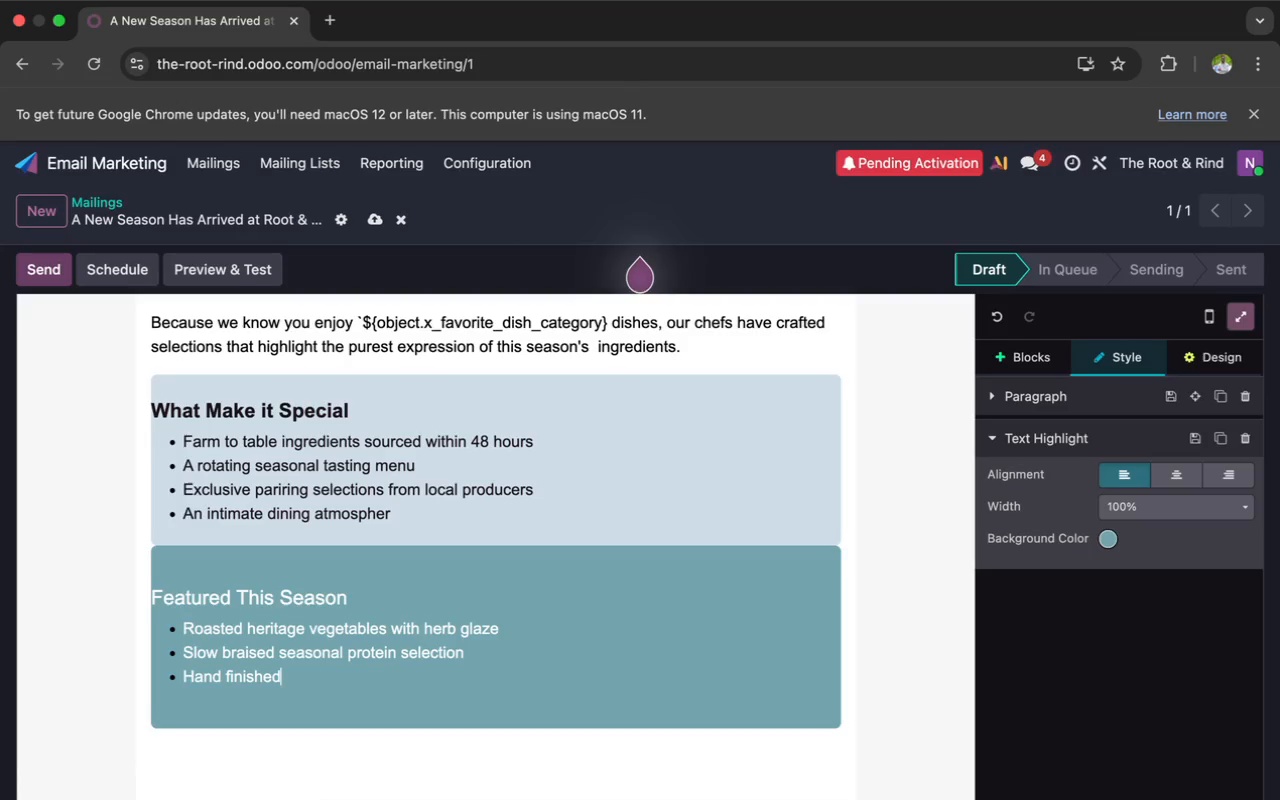 
wait(7.2)
 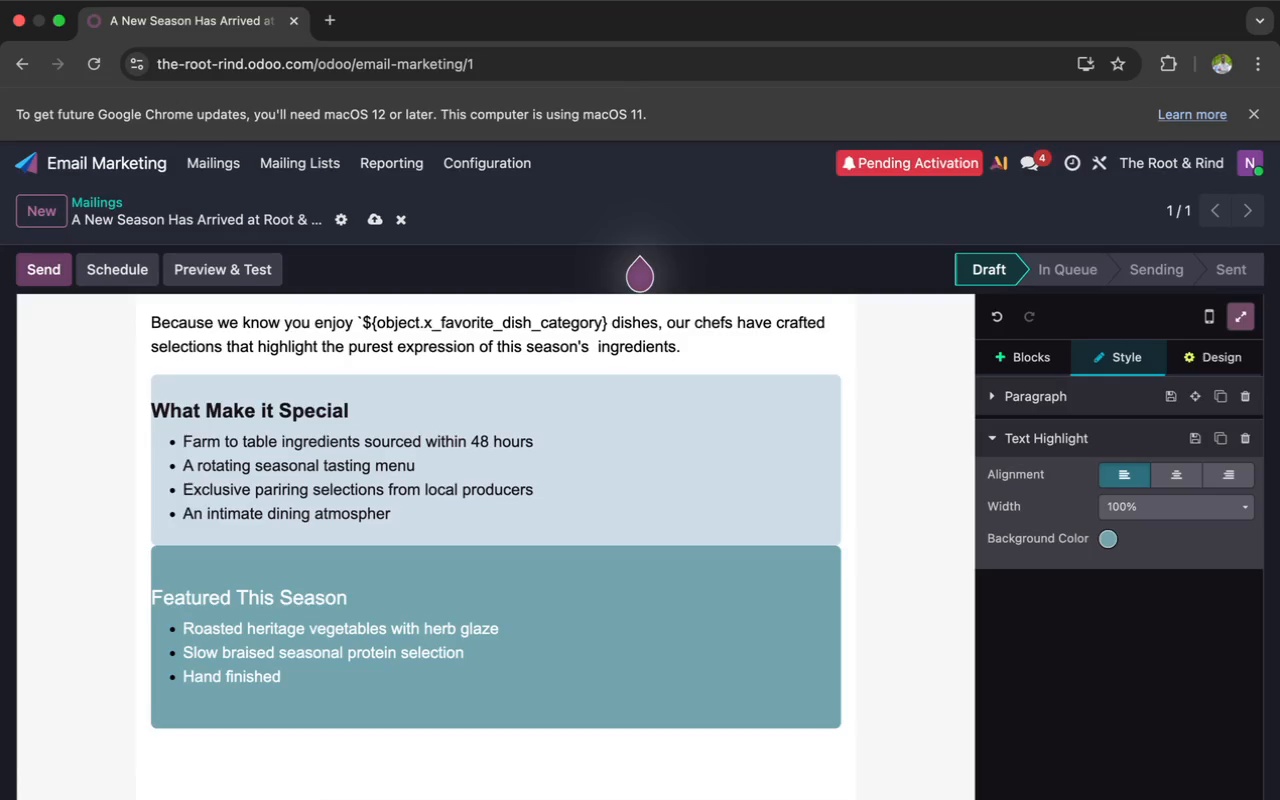 
type(sign)
 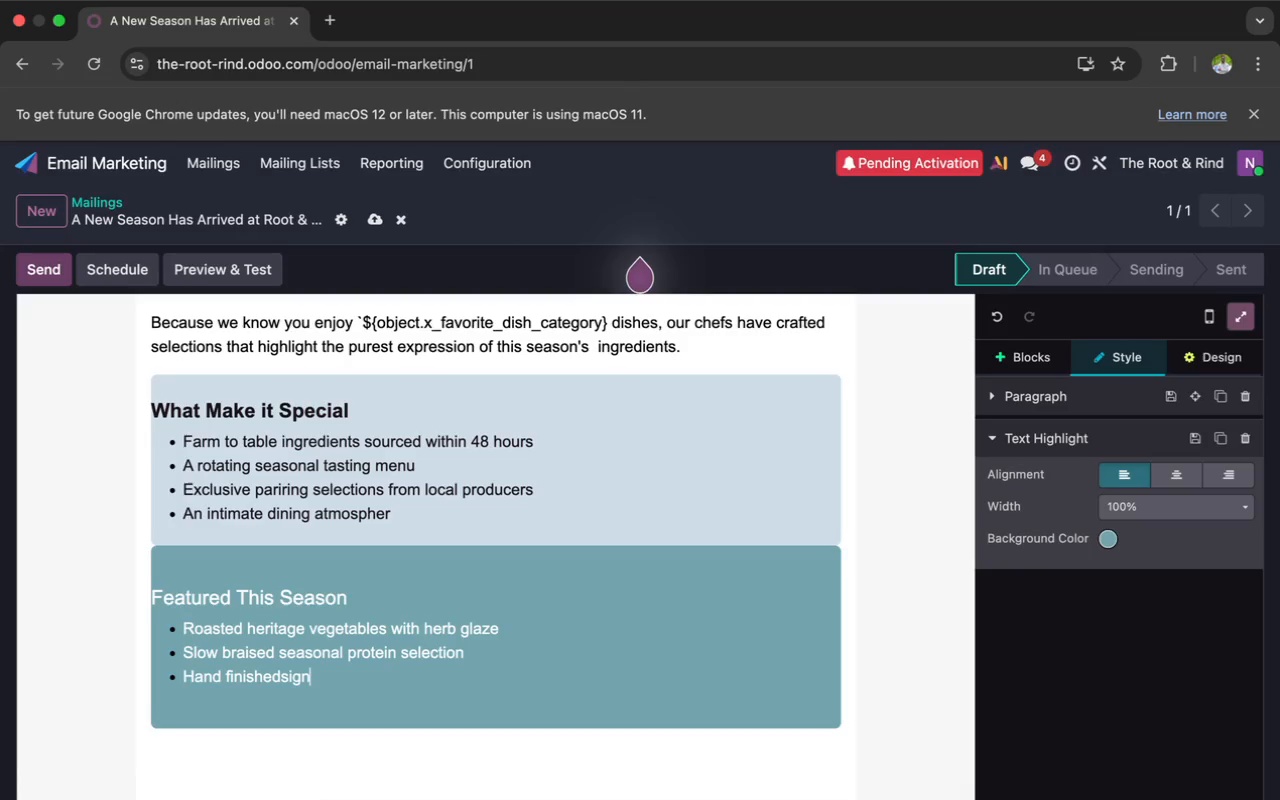 
wait(5.06)
 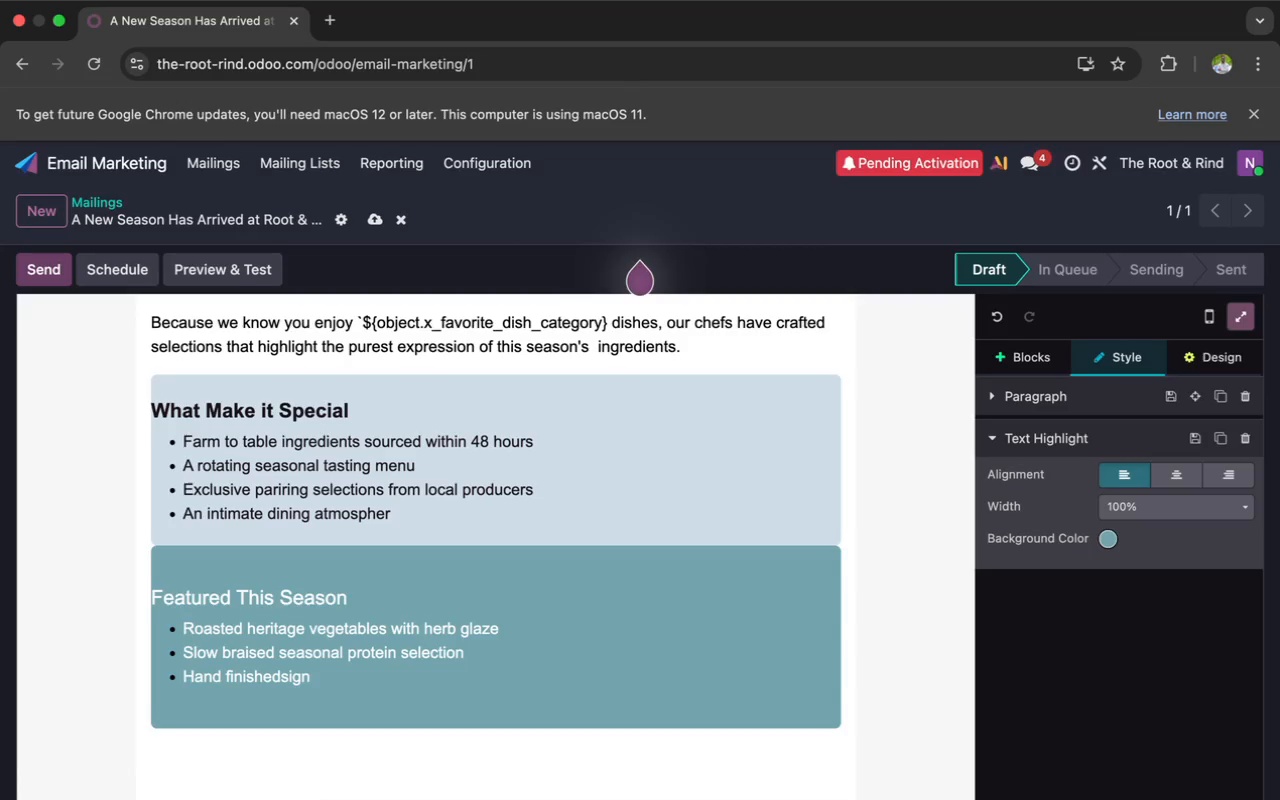 
key(Comma)
 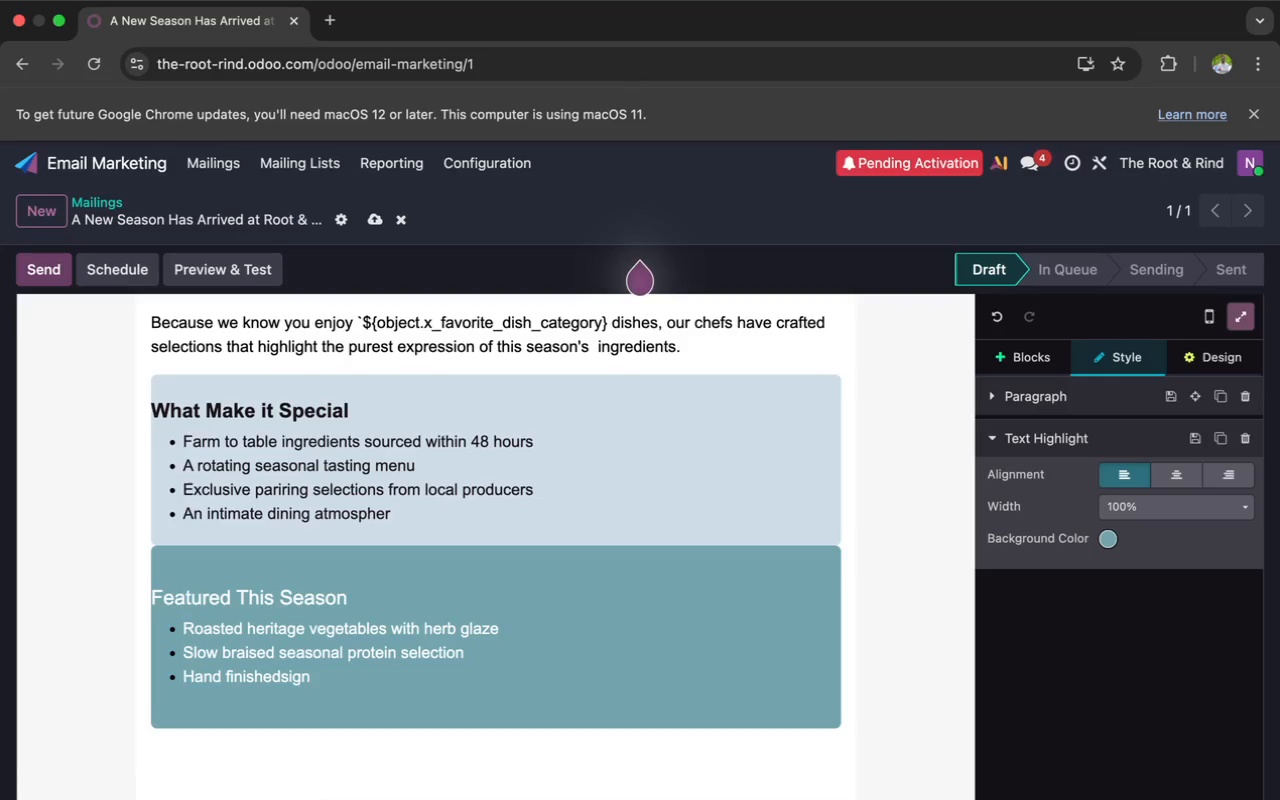 
key(Comma)
 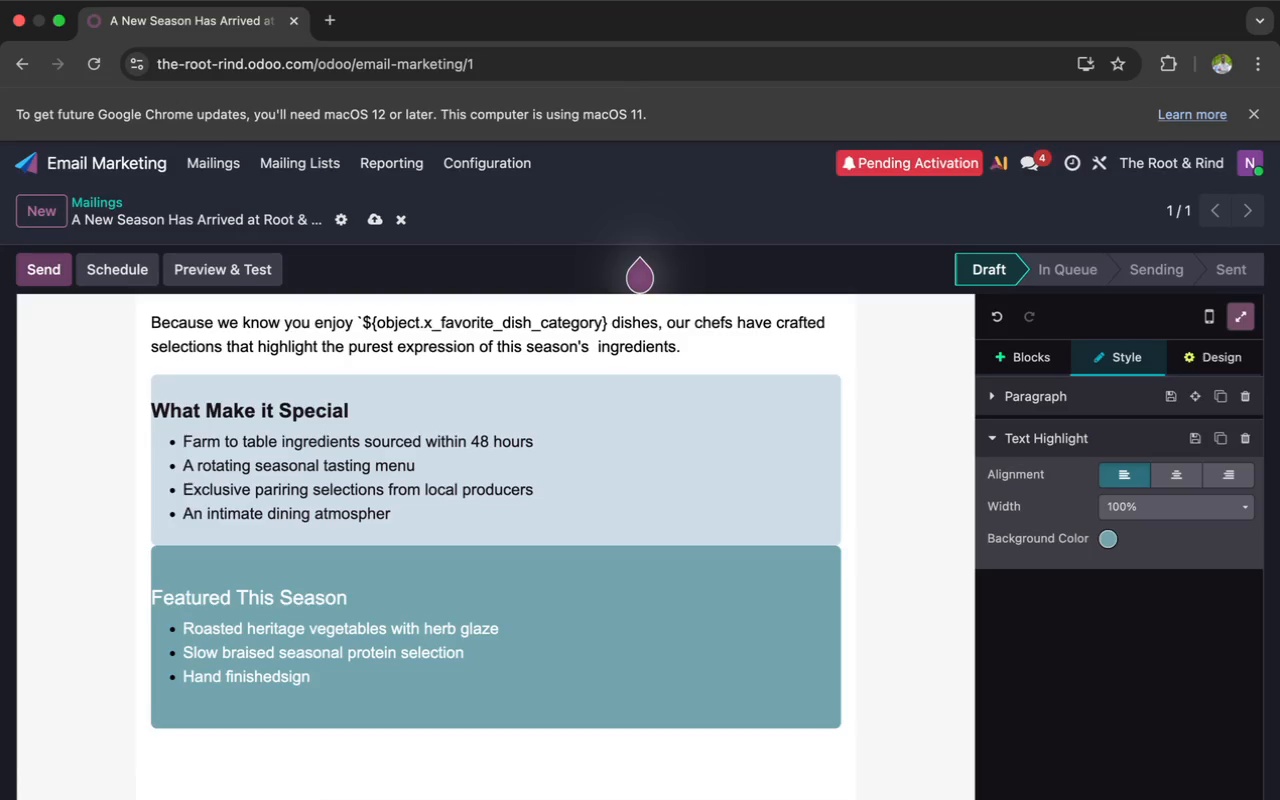 
key(Comma)
 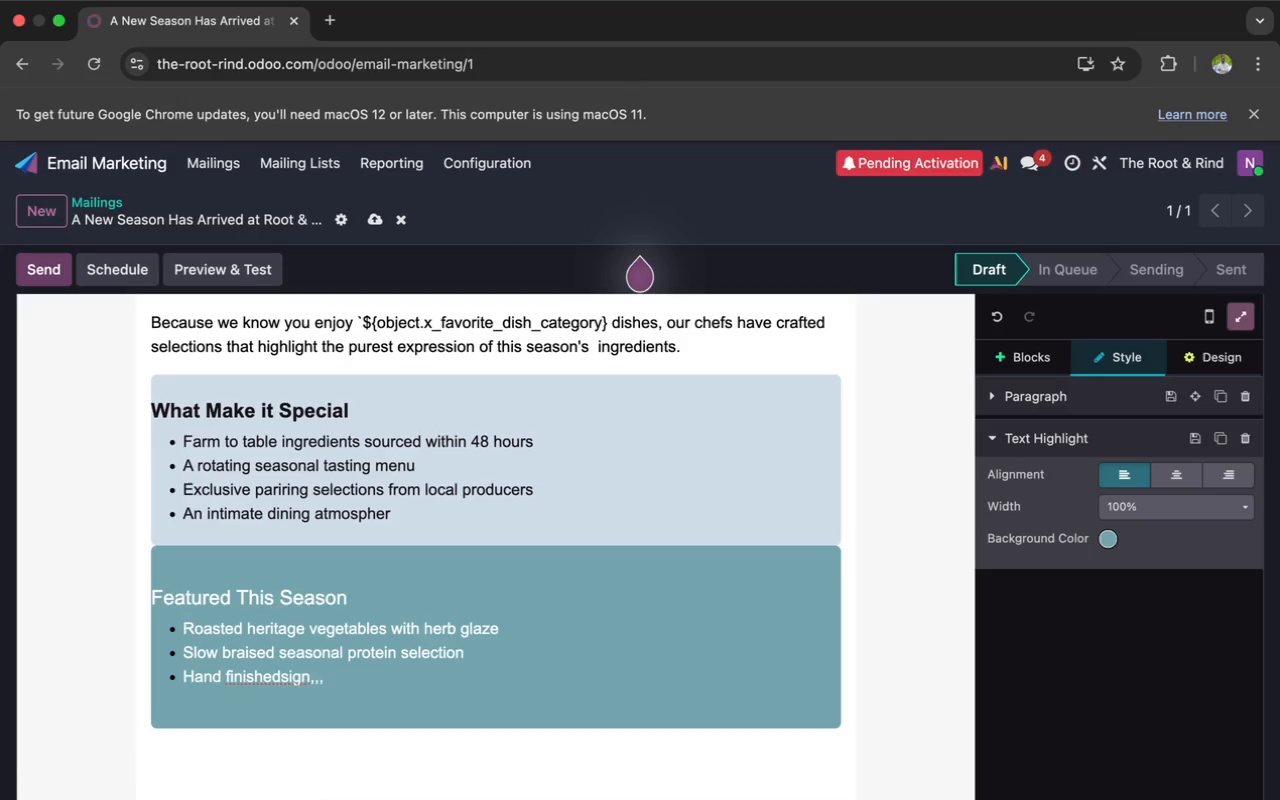 
key(Backspace)
 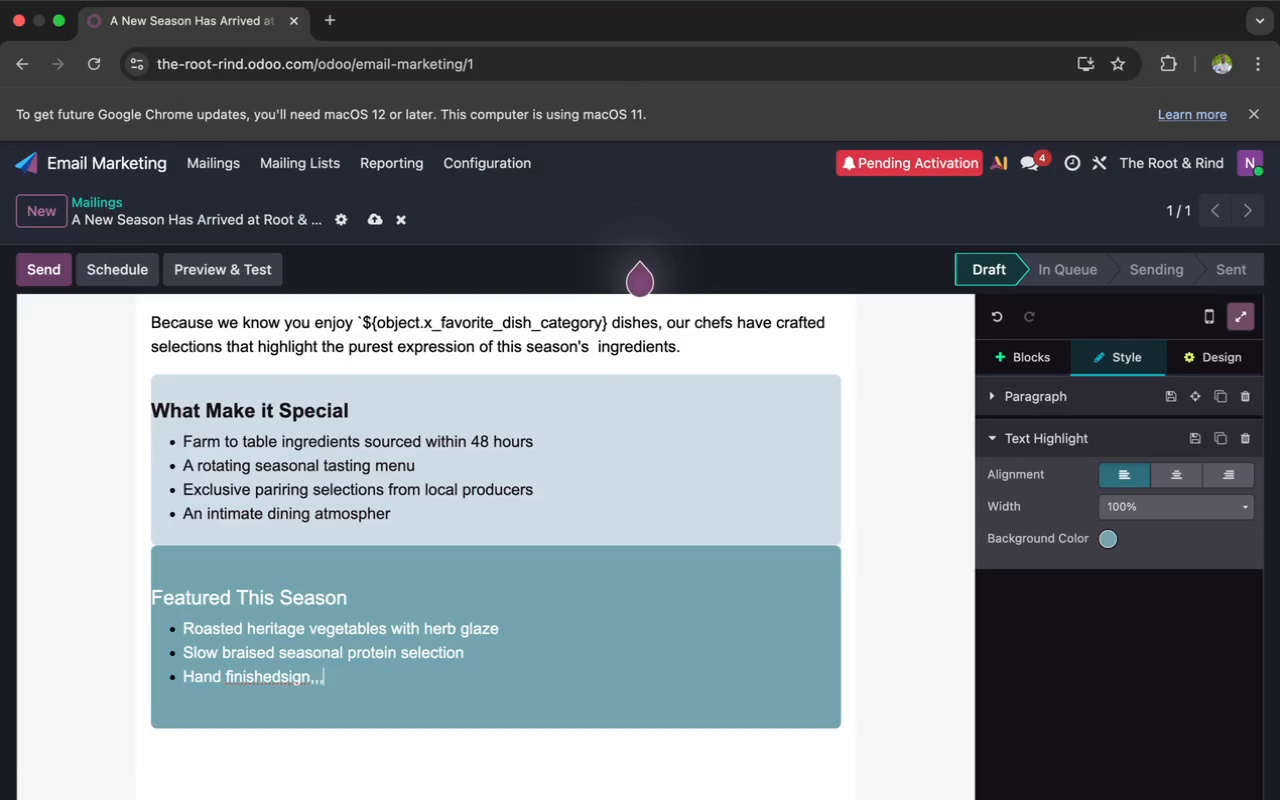 
key(Backspace)
 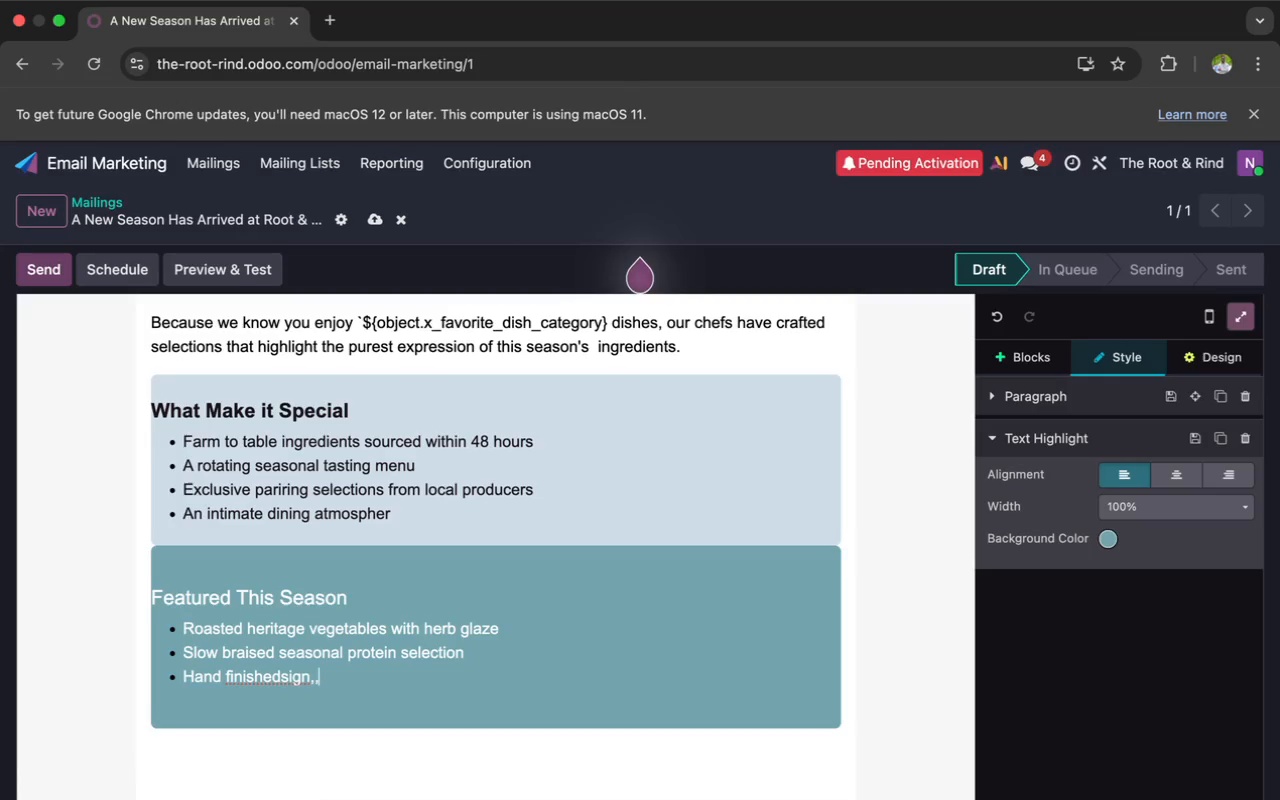 
key(Backspace)
 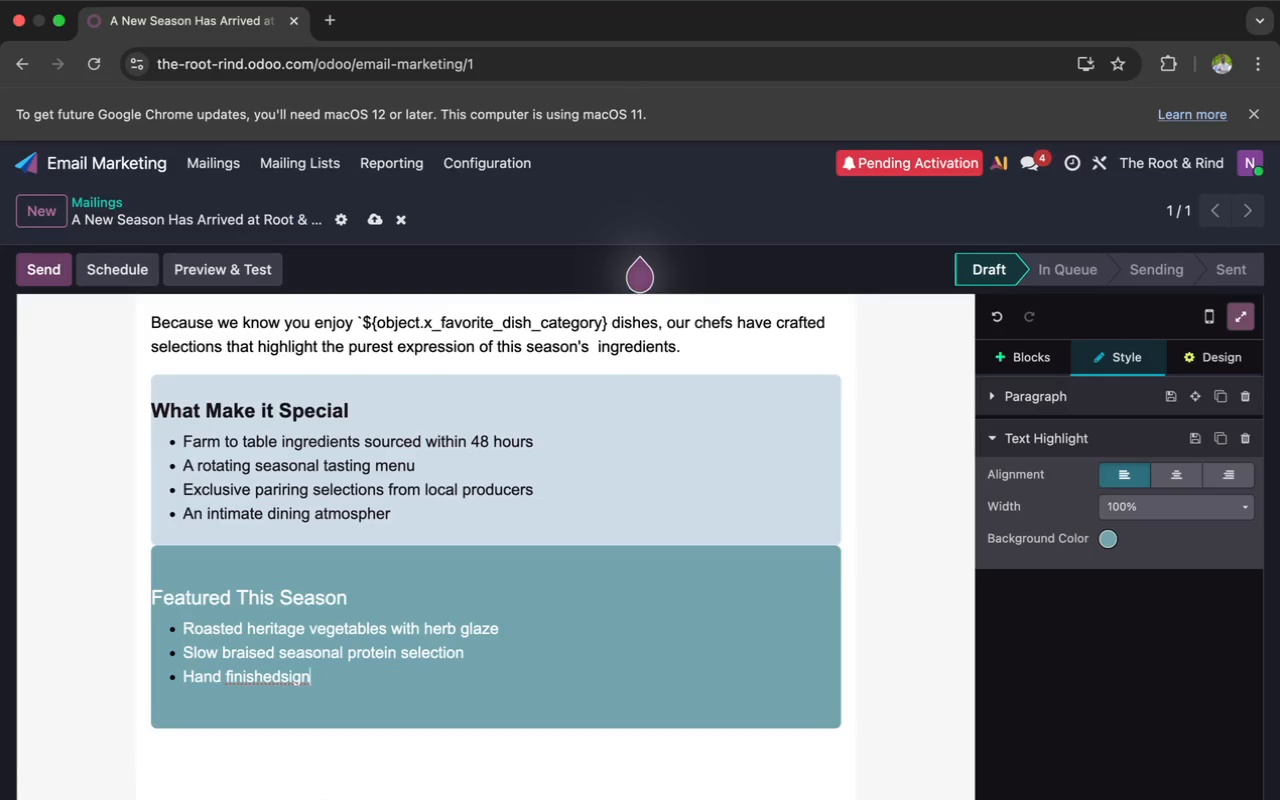 
key(Backspace)
 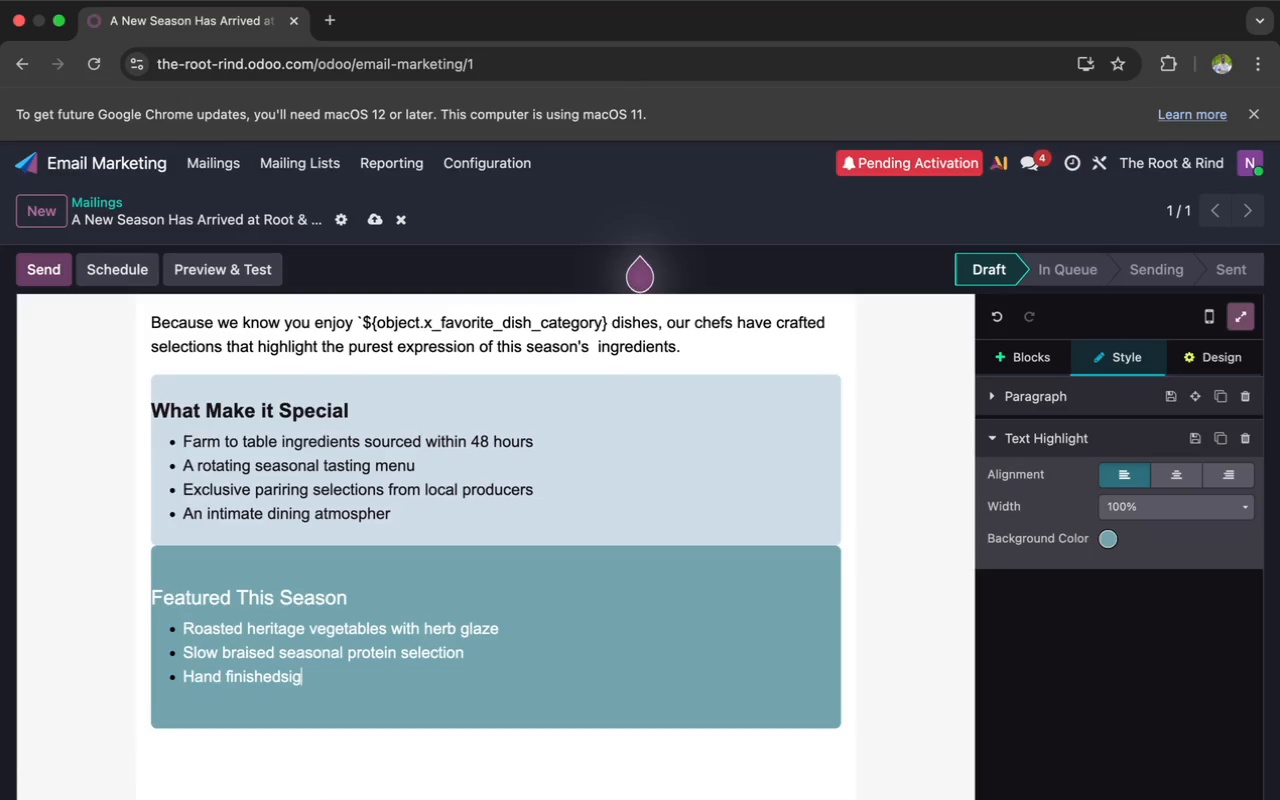 
key(ArrowLeft)
 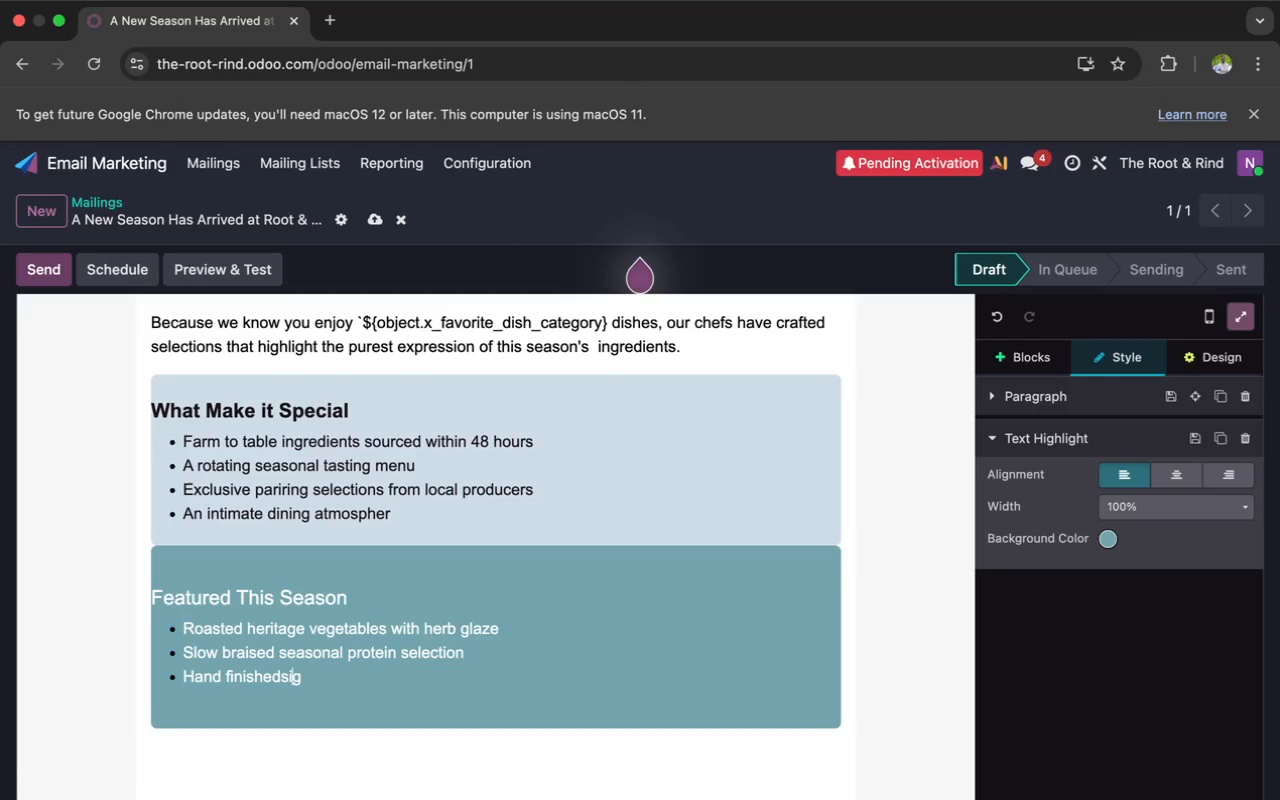 
key(ArrowLeft)
 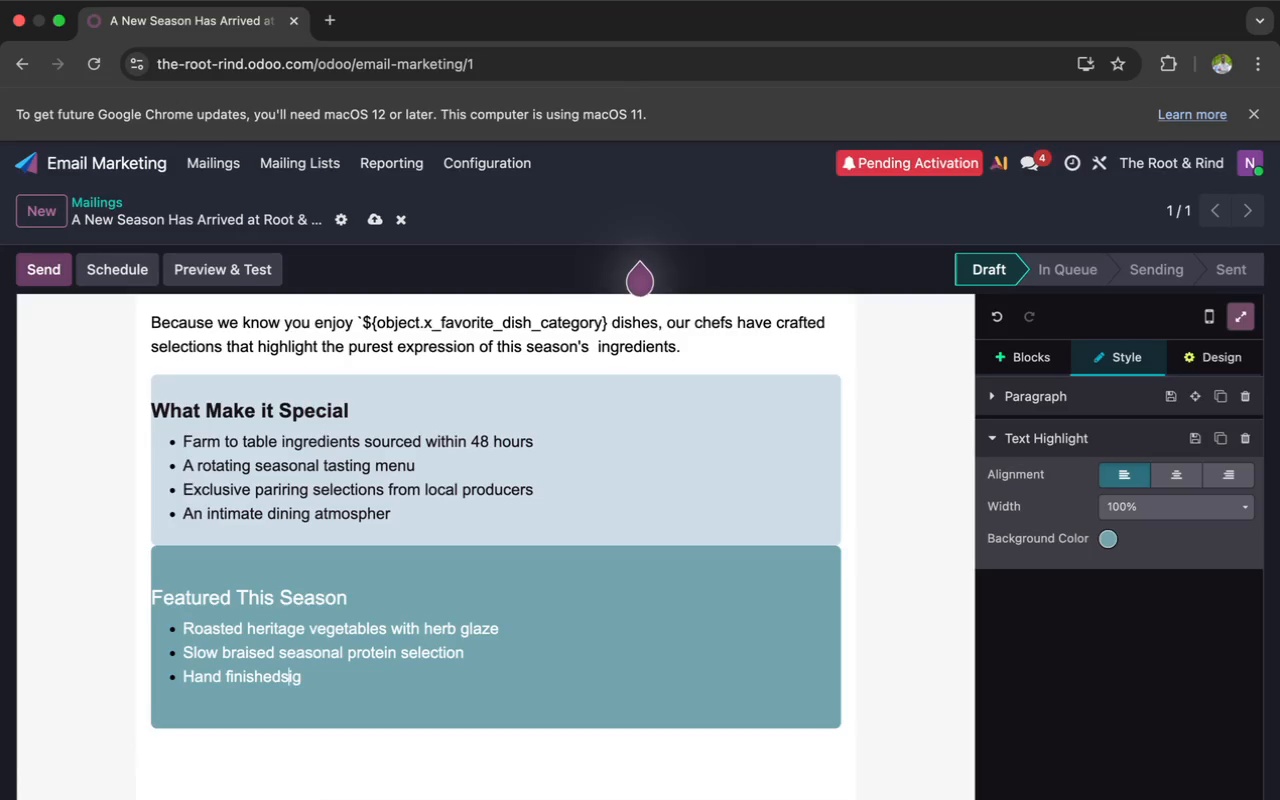 
key(ArrowLeft)
 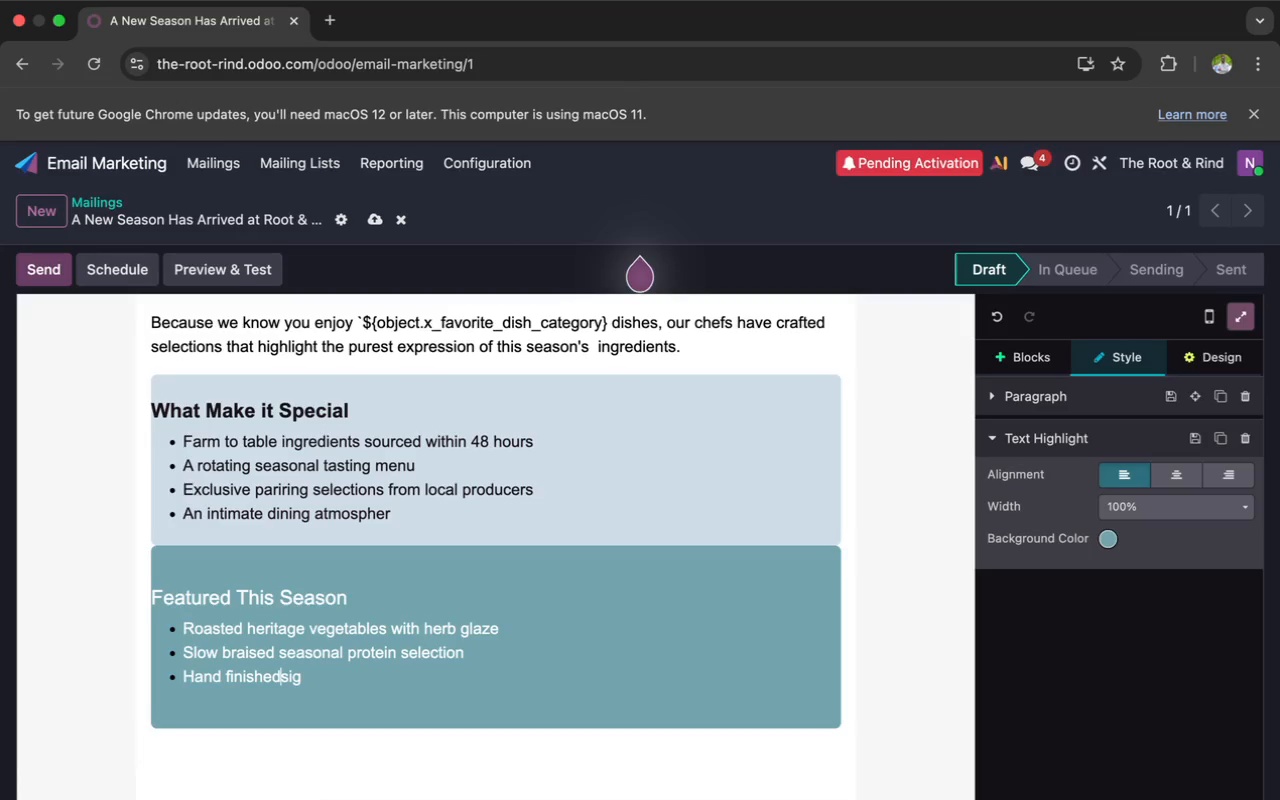 
key(Space)
 